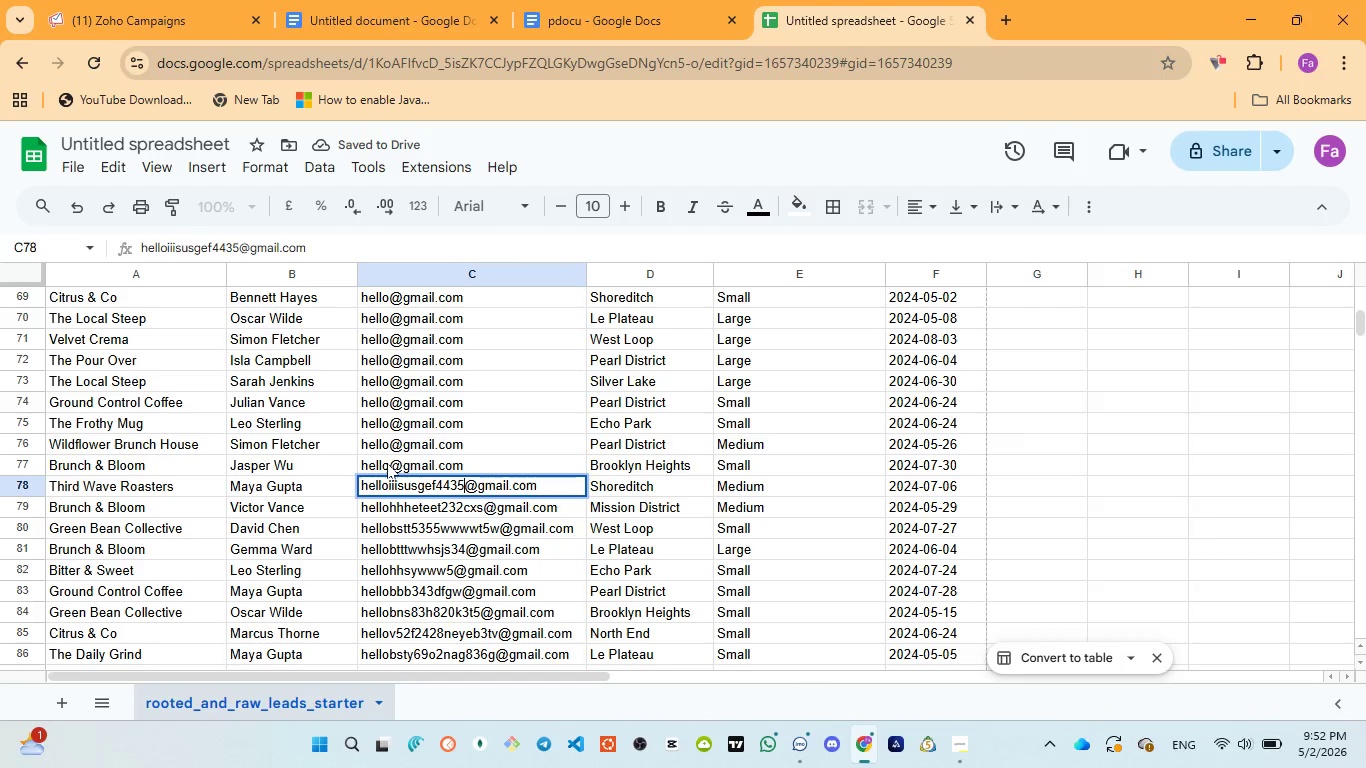 
double_click([387, 463])
 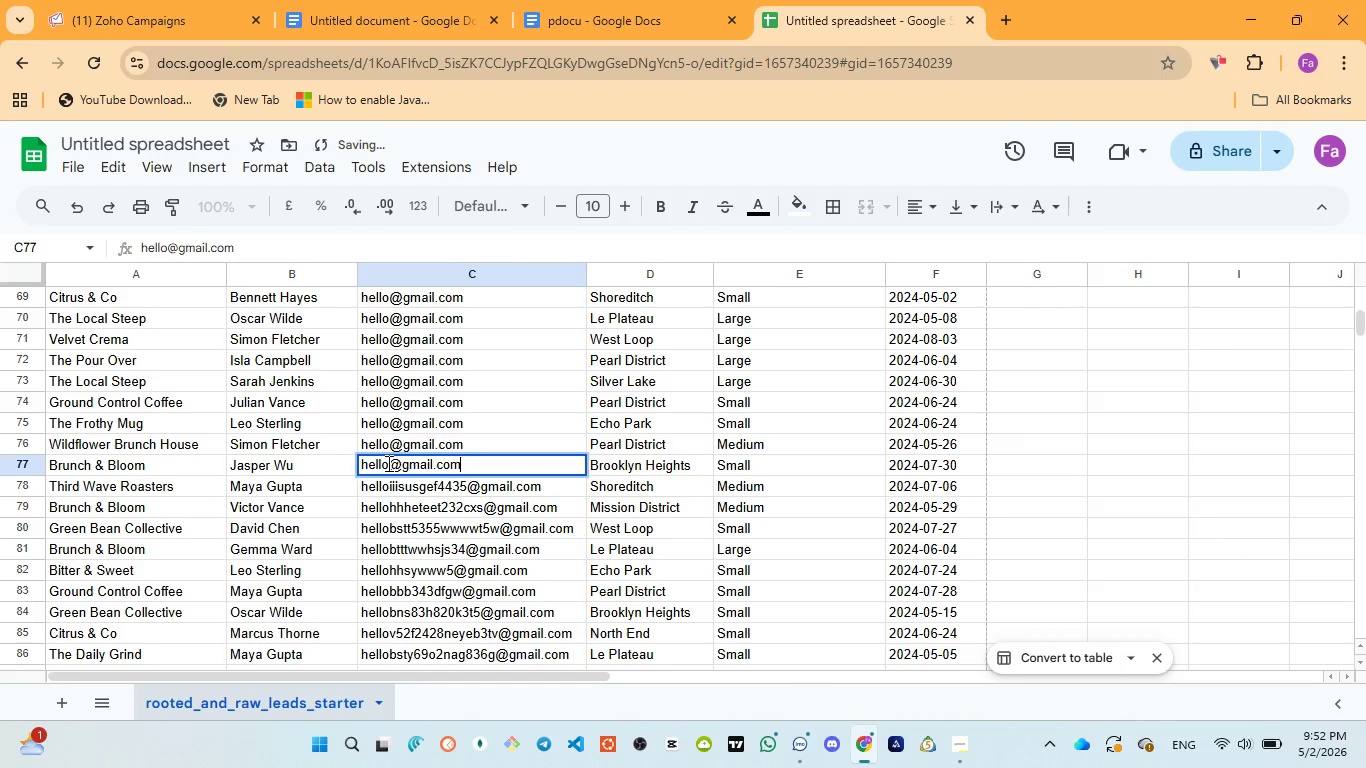 
left_click([387, 463])
 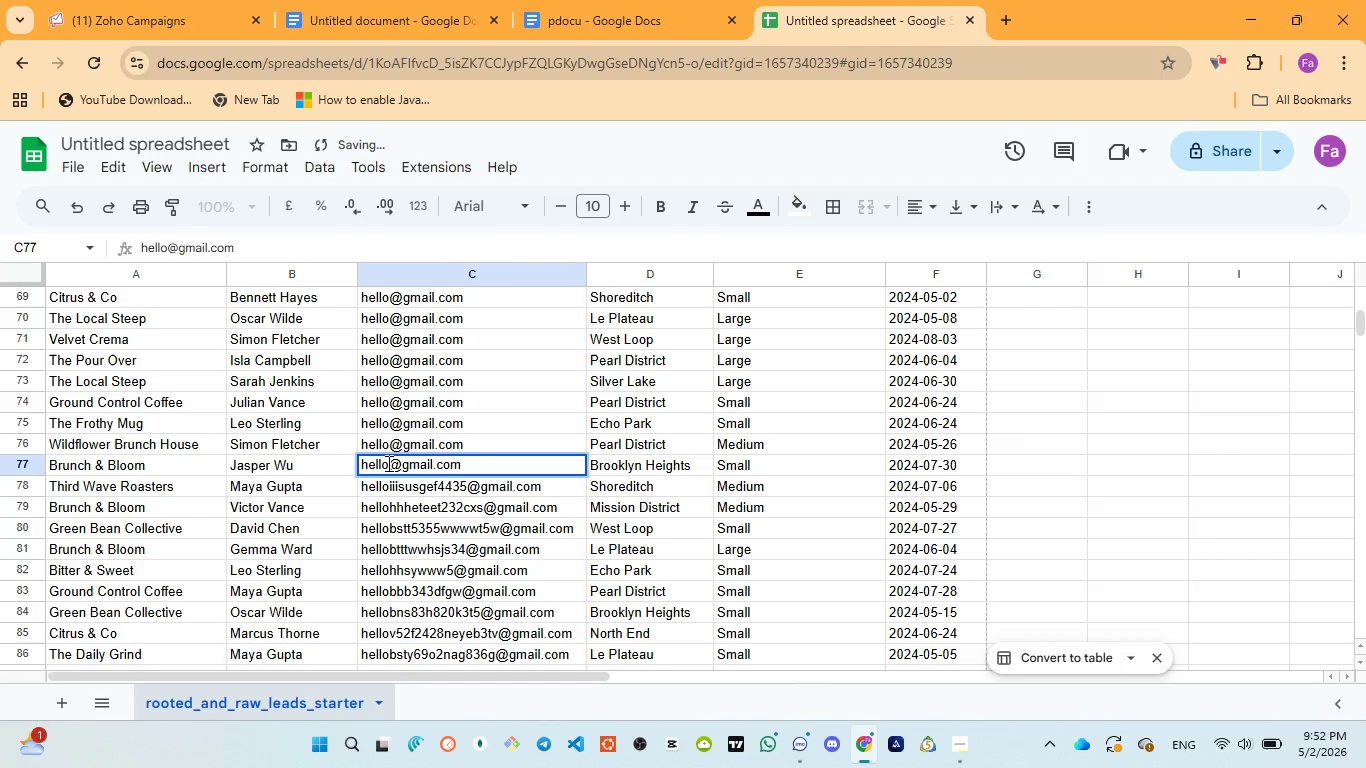 
type(frwfw43rt3h63g)
 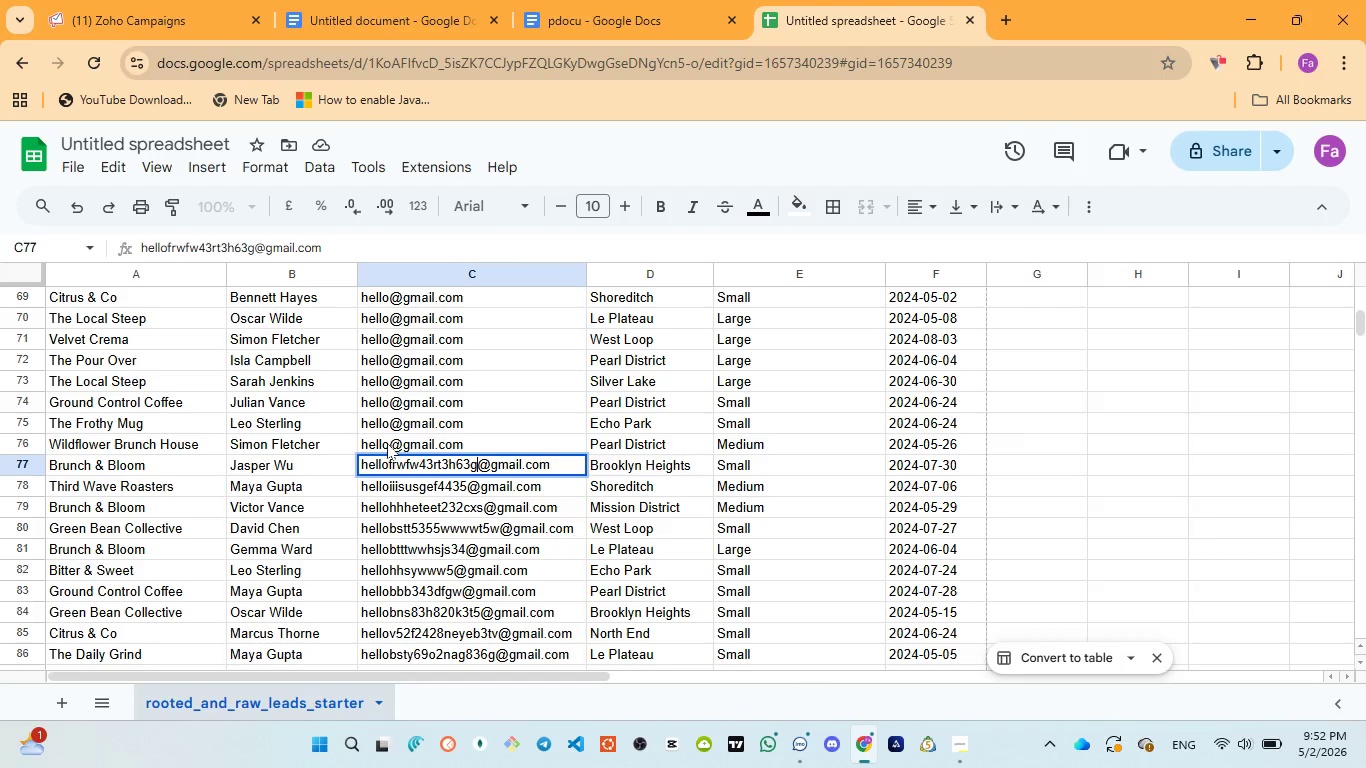 
double_click([387, 443])
 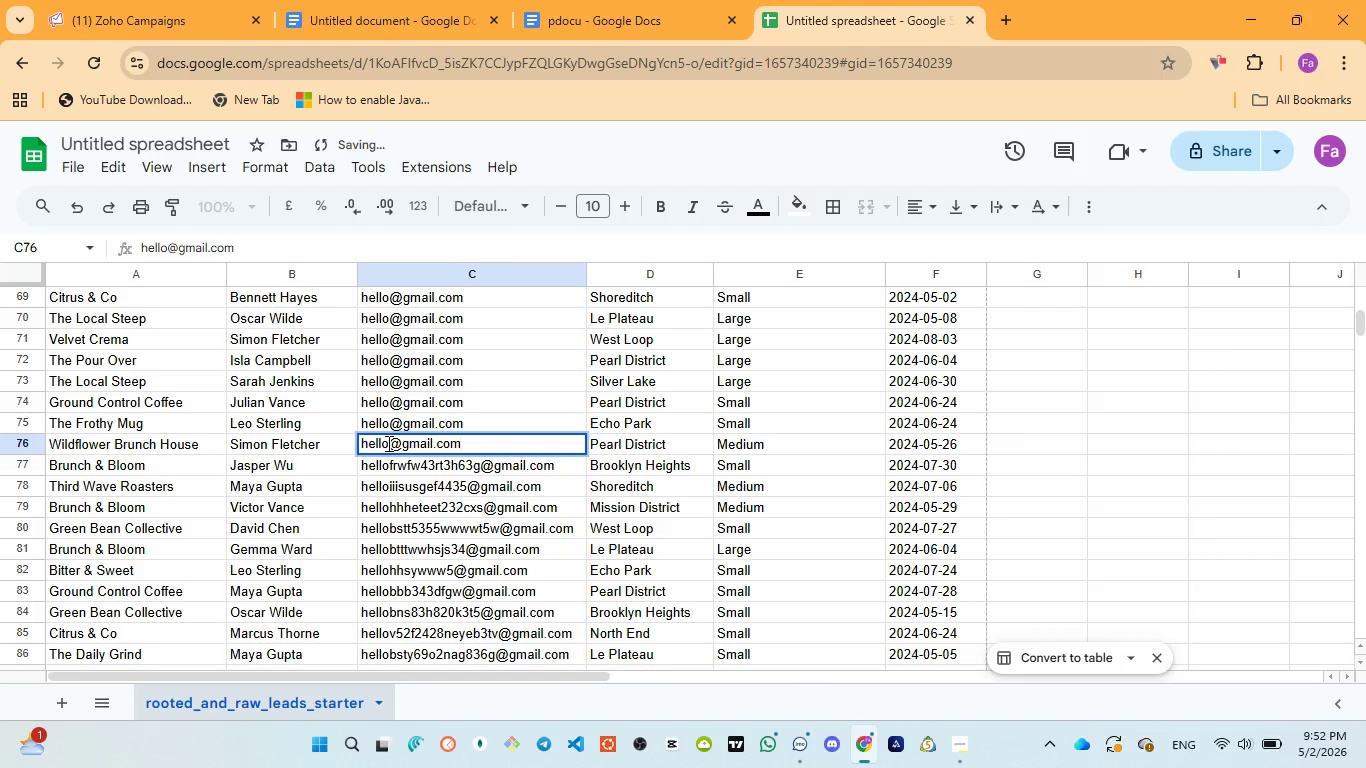 
left_click([387, 443])
 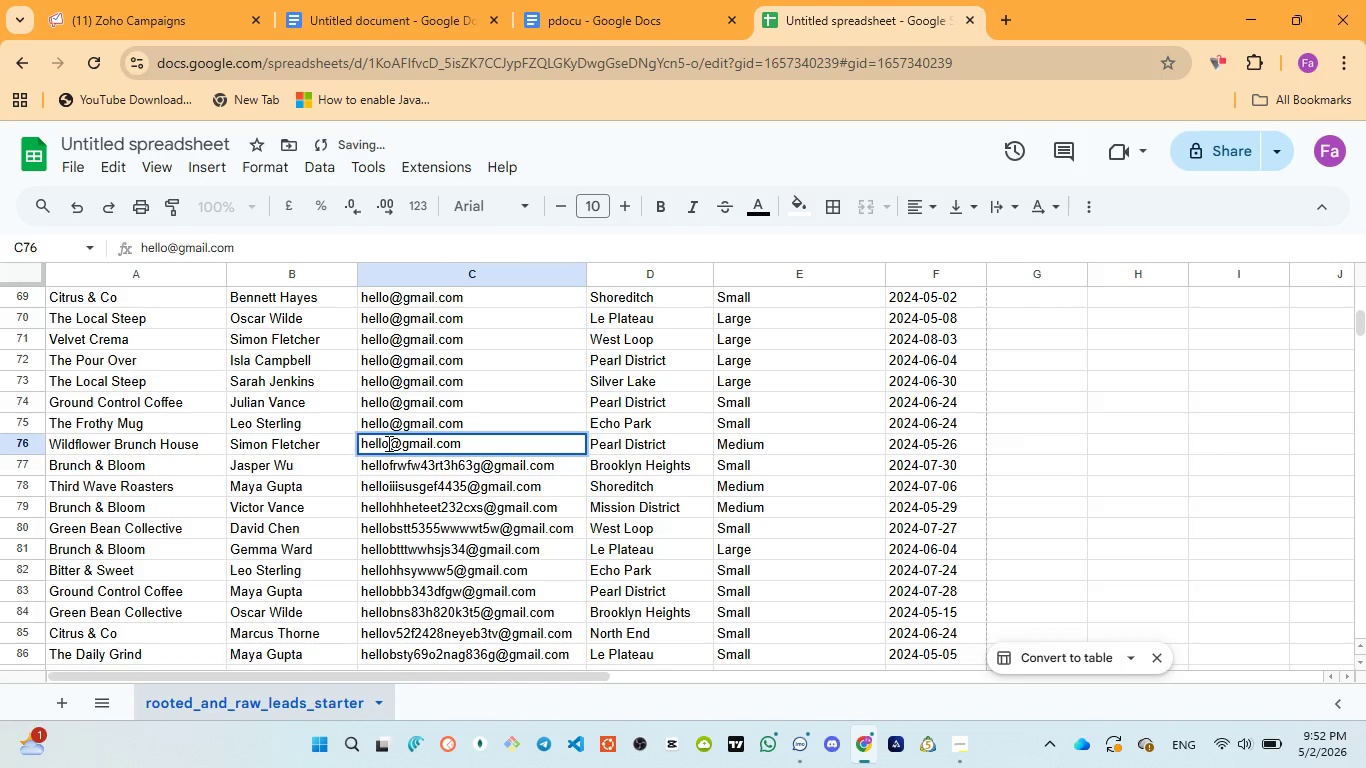 
type(gtwtrrr5353fwfw)
 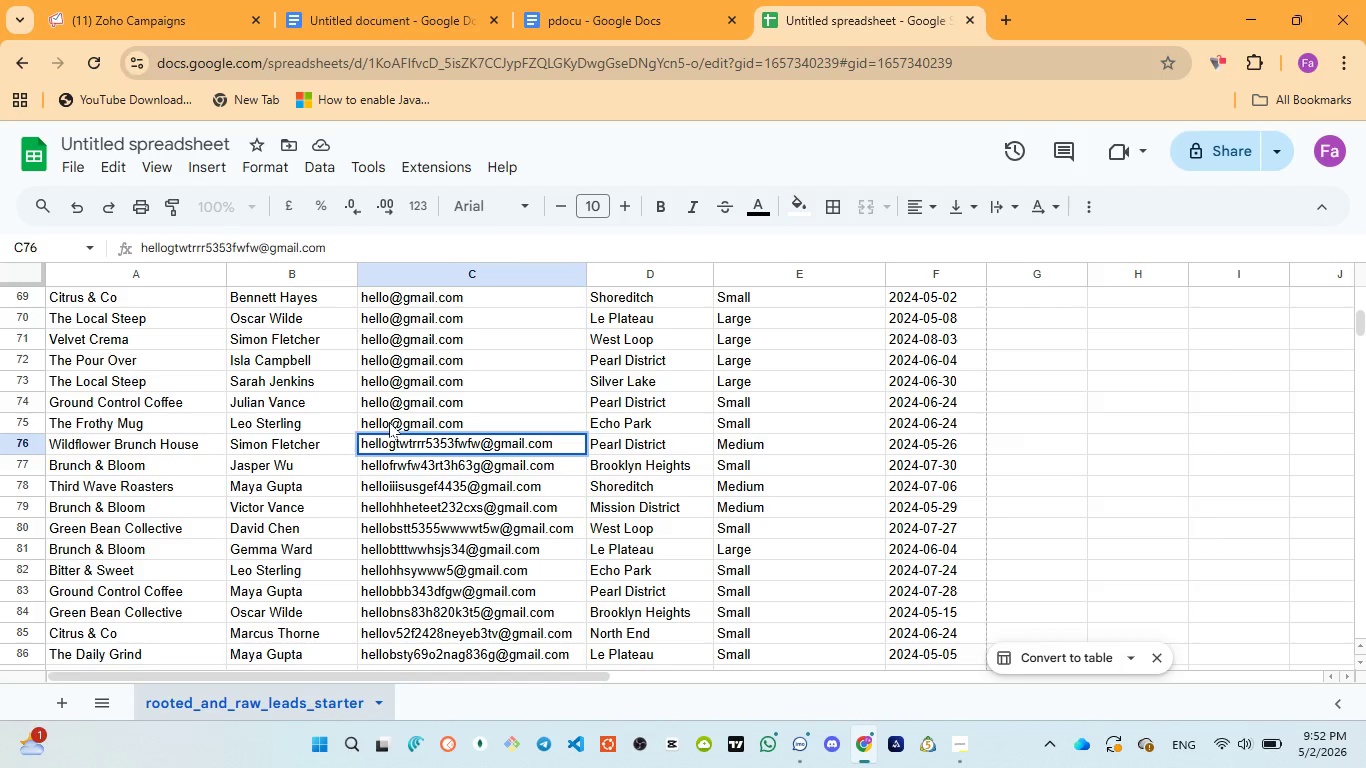 
double_click([389, 422])
 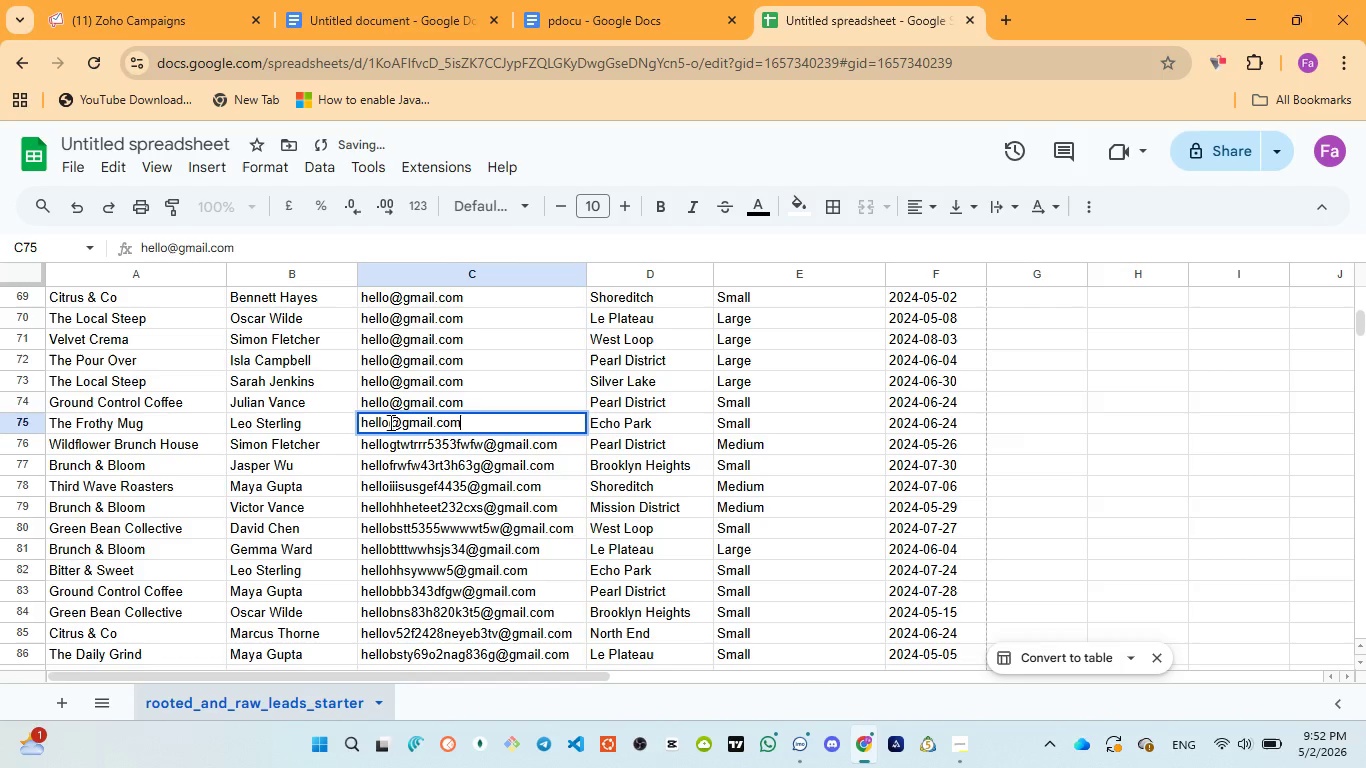 
left_click([389, 422])
 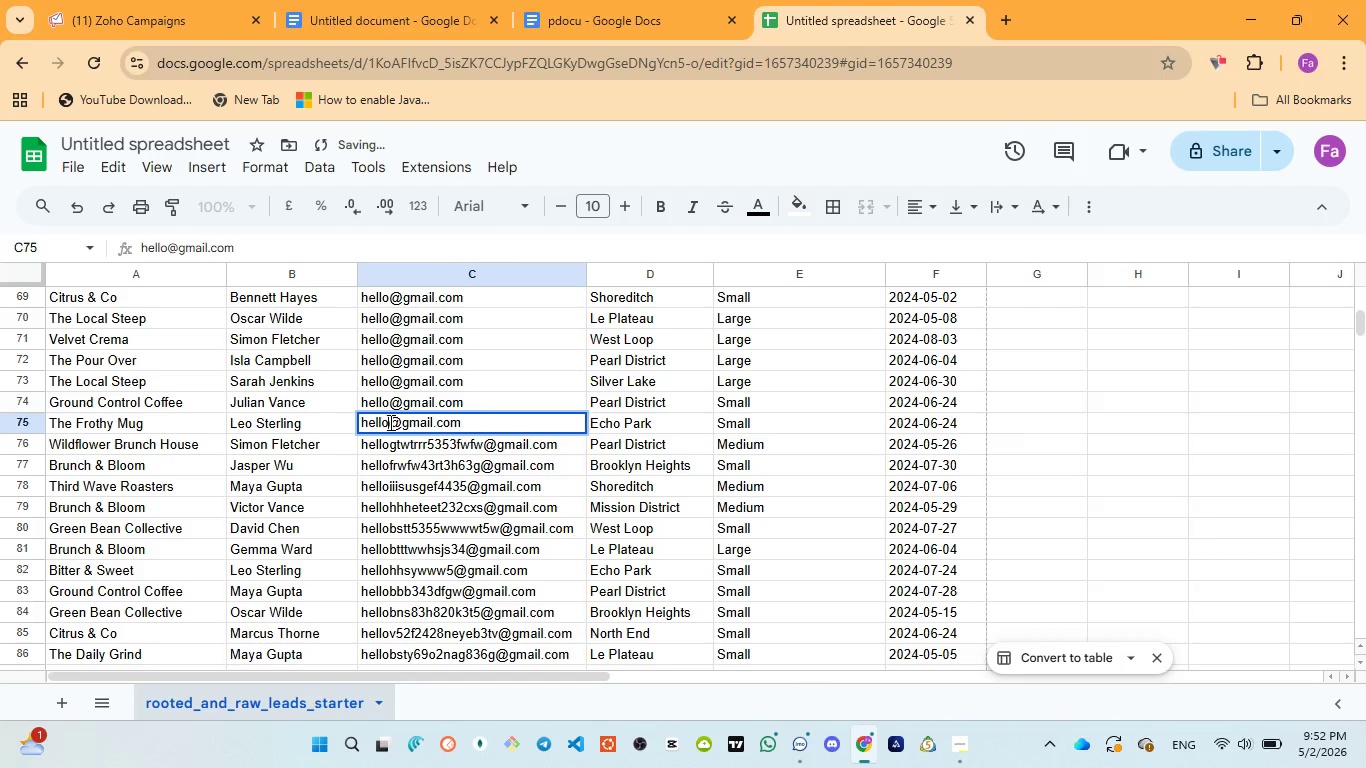 
type(ttyeyeudhdbgd636)
 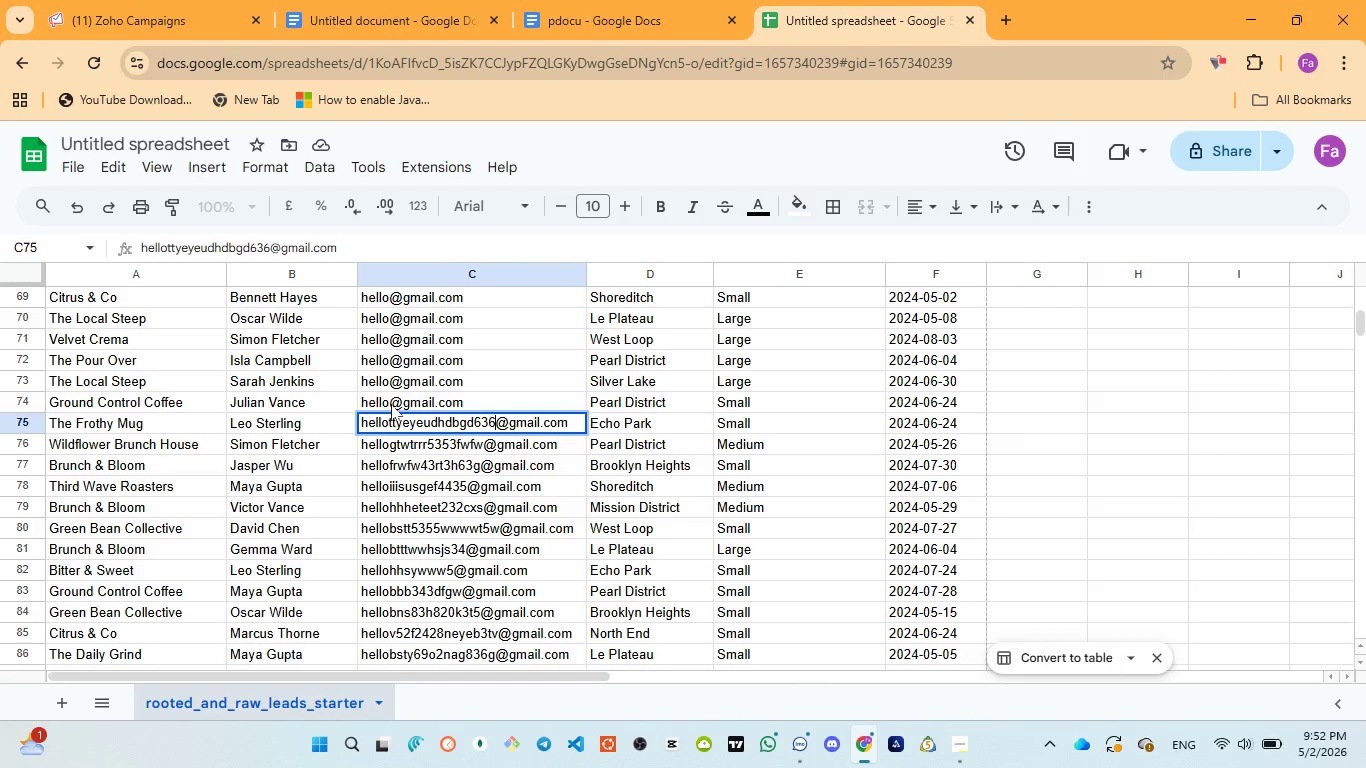 
double_click([391, 404])
 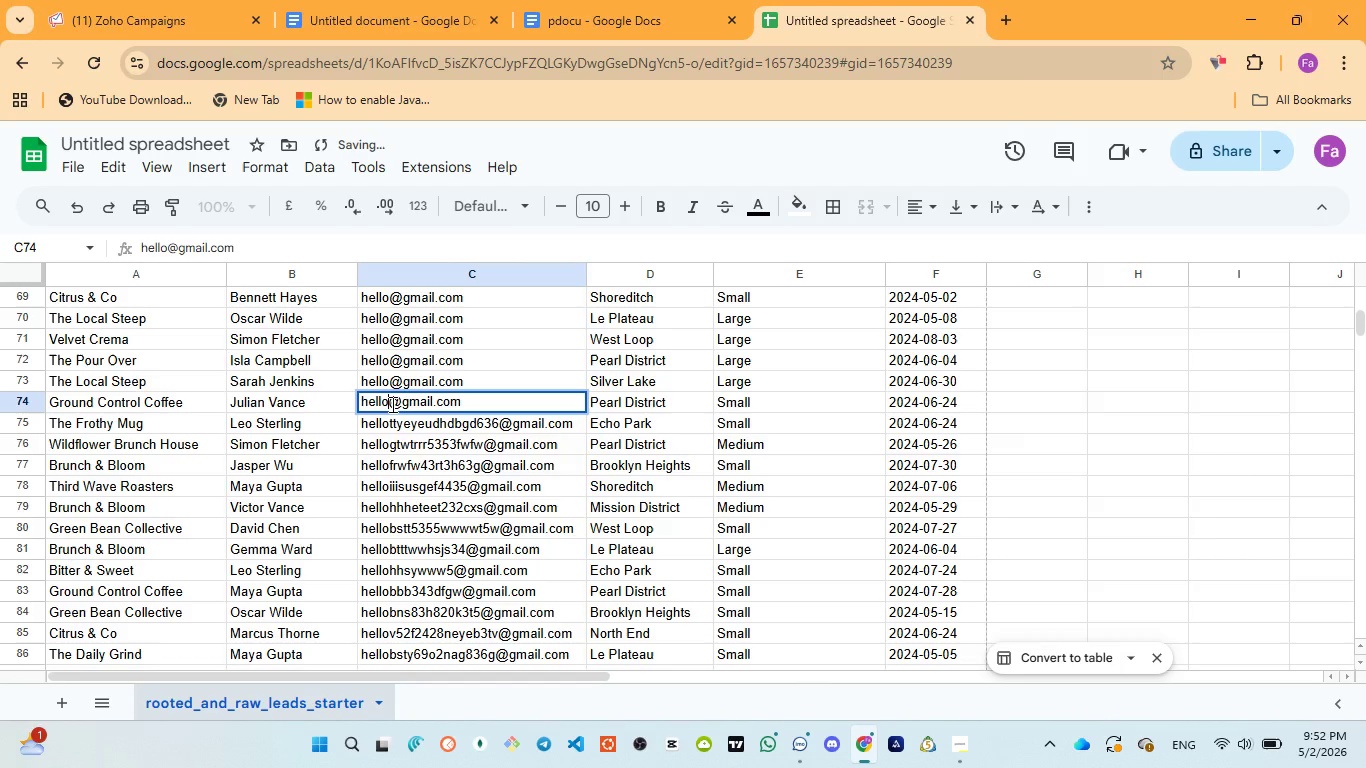 
left_click([391, 404])
 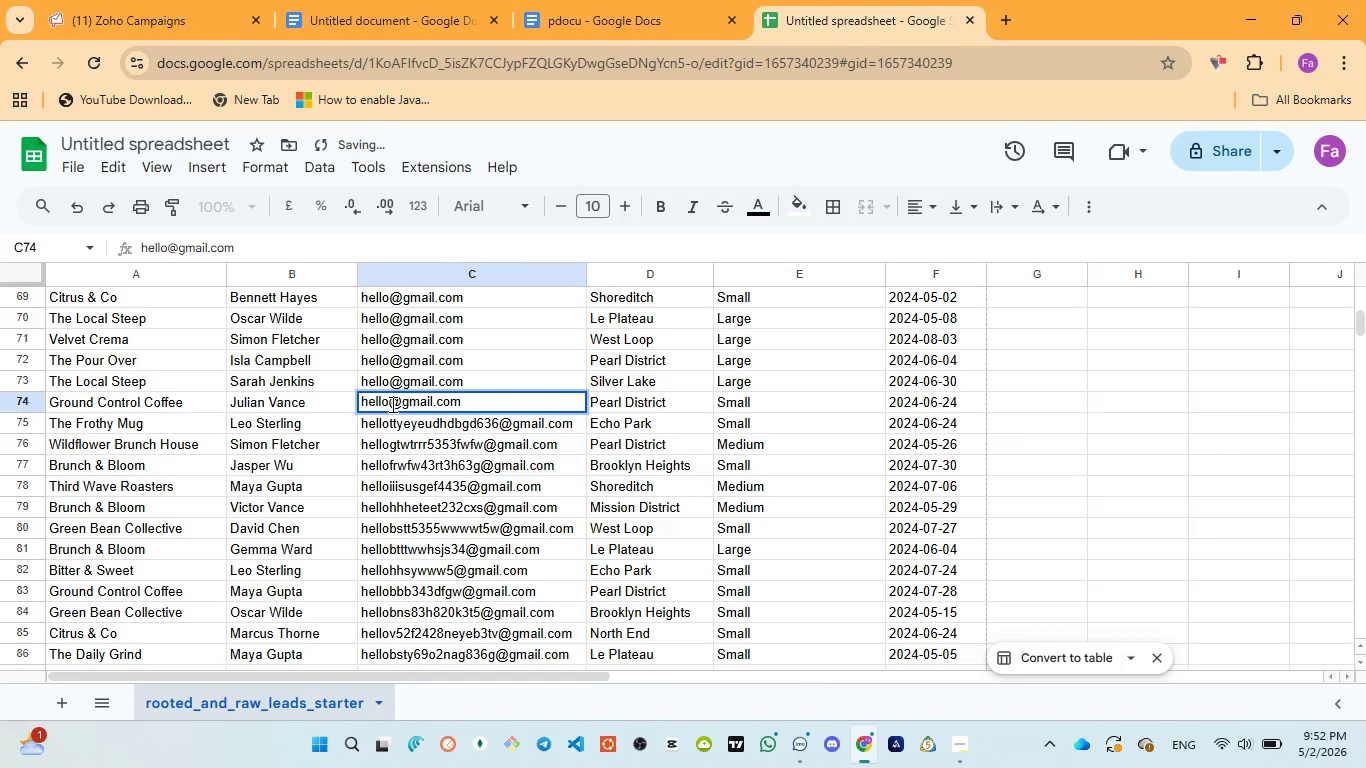 
type(daew4e343dw)
 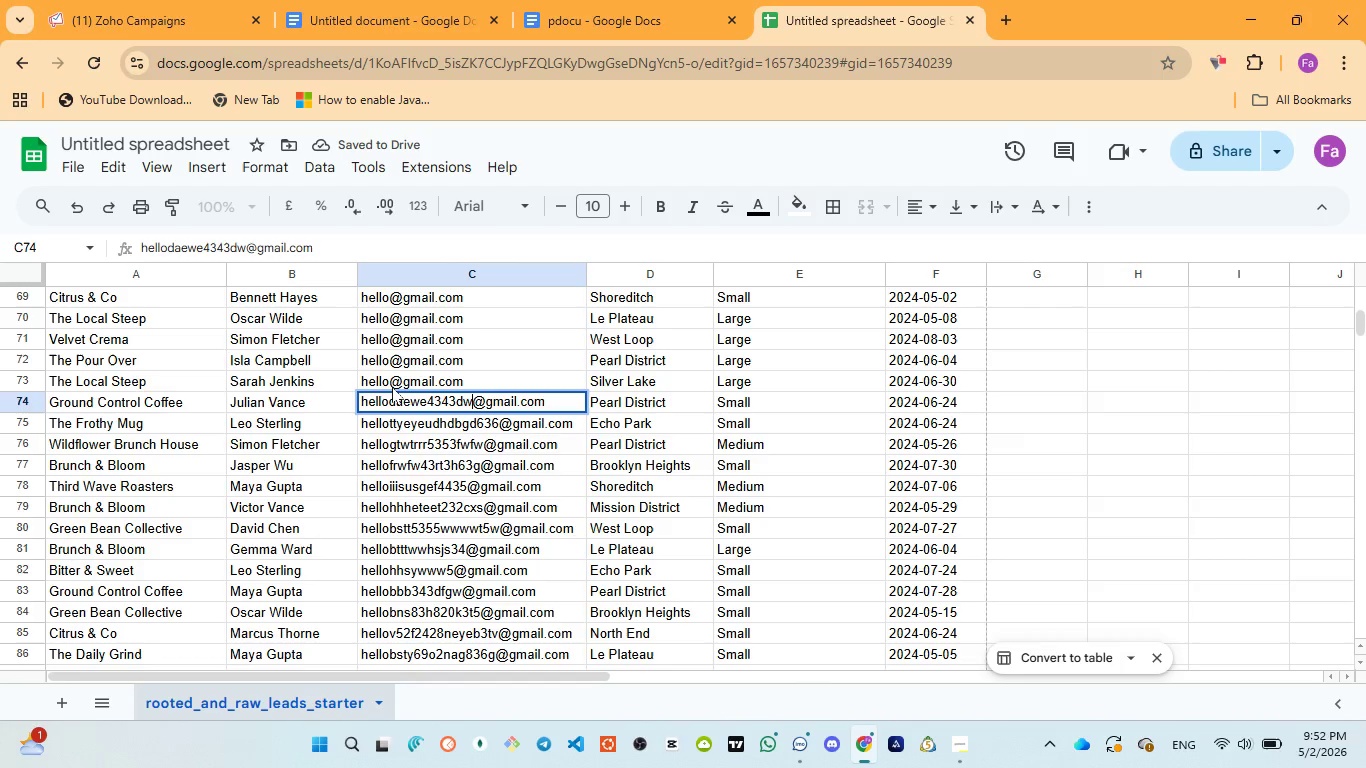 
double_click([392, 387])
 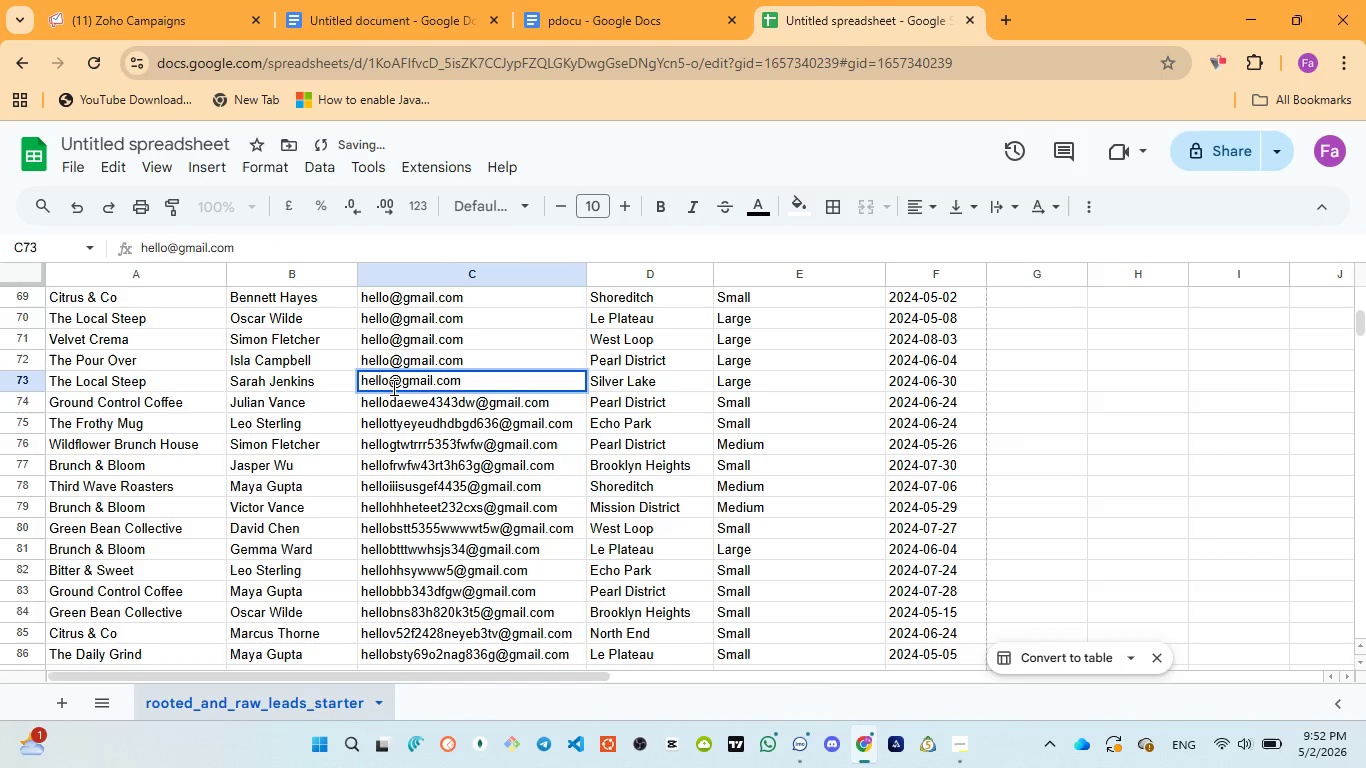 
left_click([392, 387])
 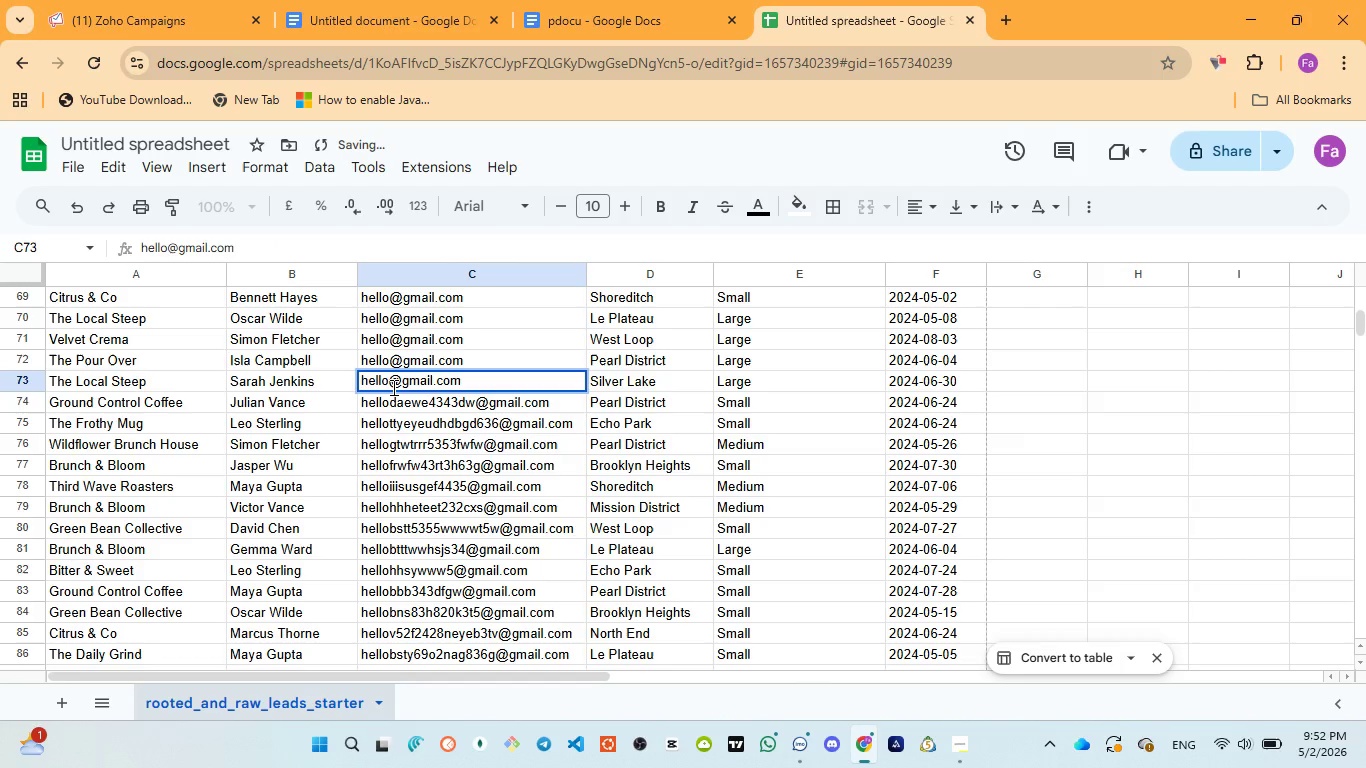 
type(twewewrcqd43)
 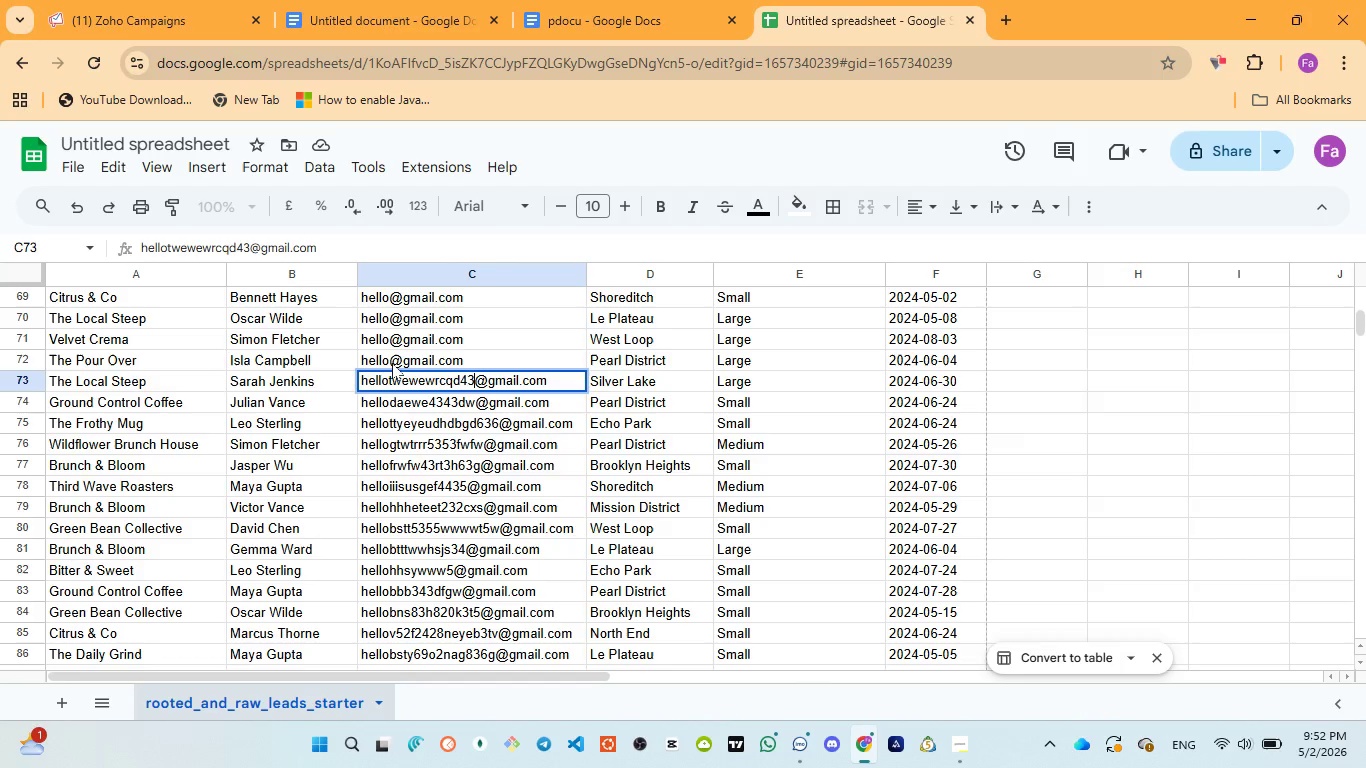 
double_click([392, 363])
 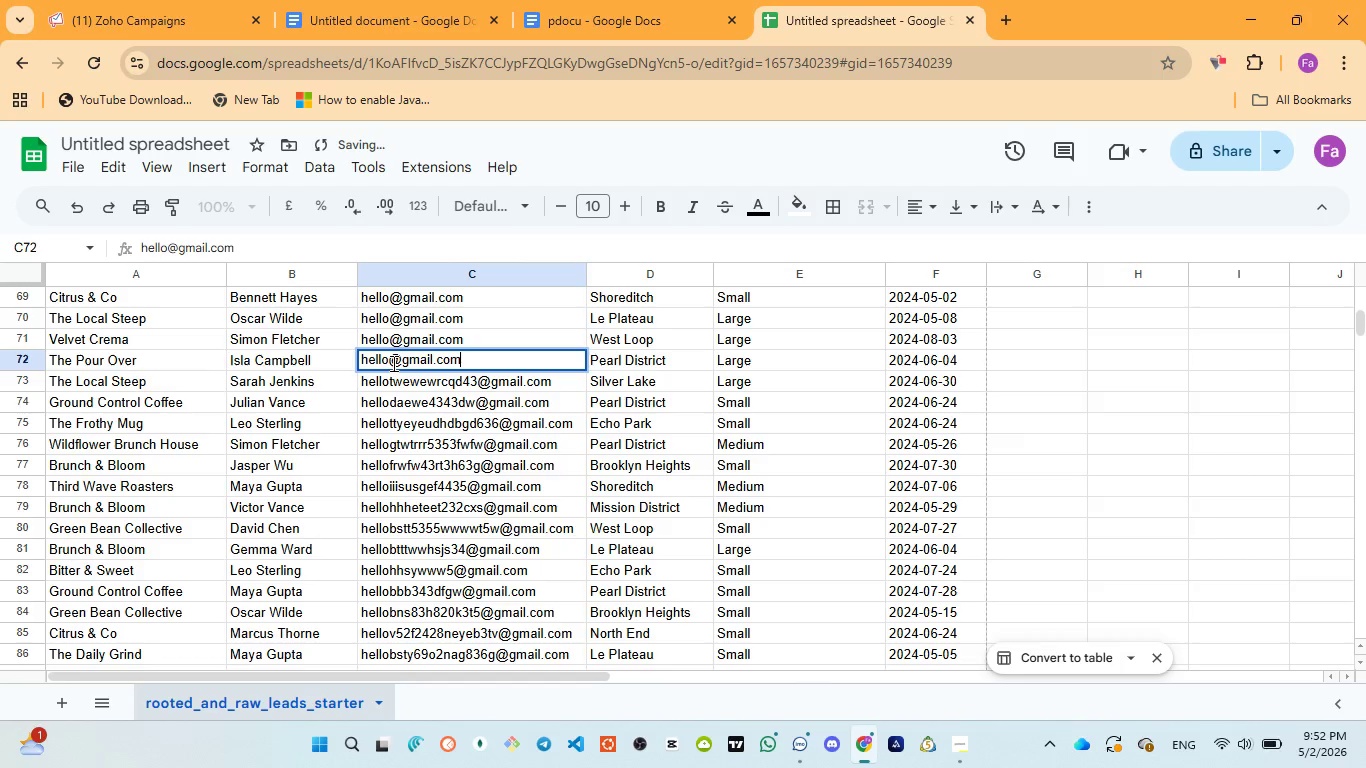 
left_click([392, 363])
 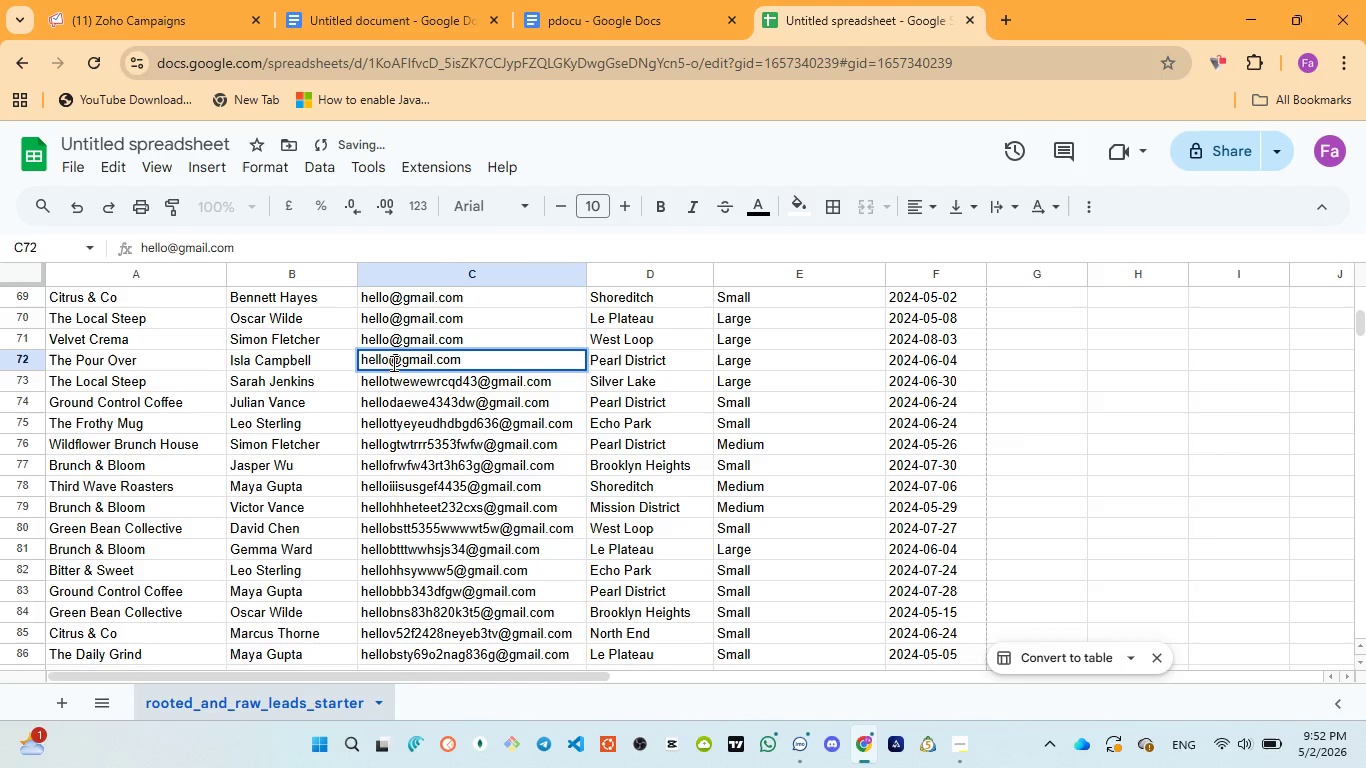 
type(ewrqrr34r3csdrswf)
 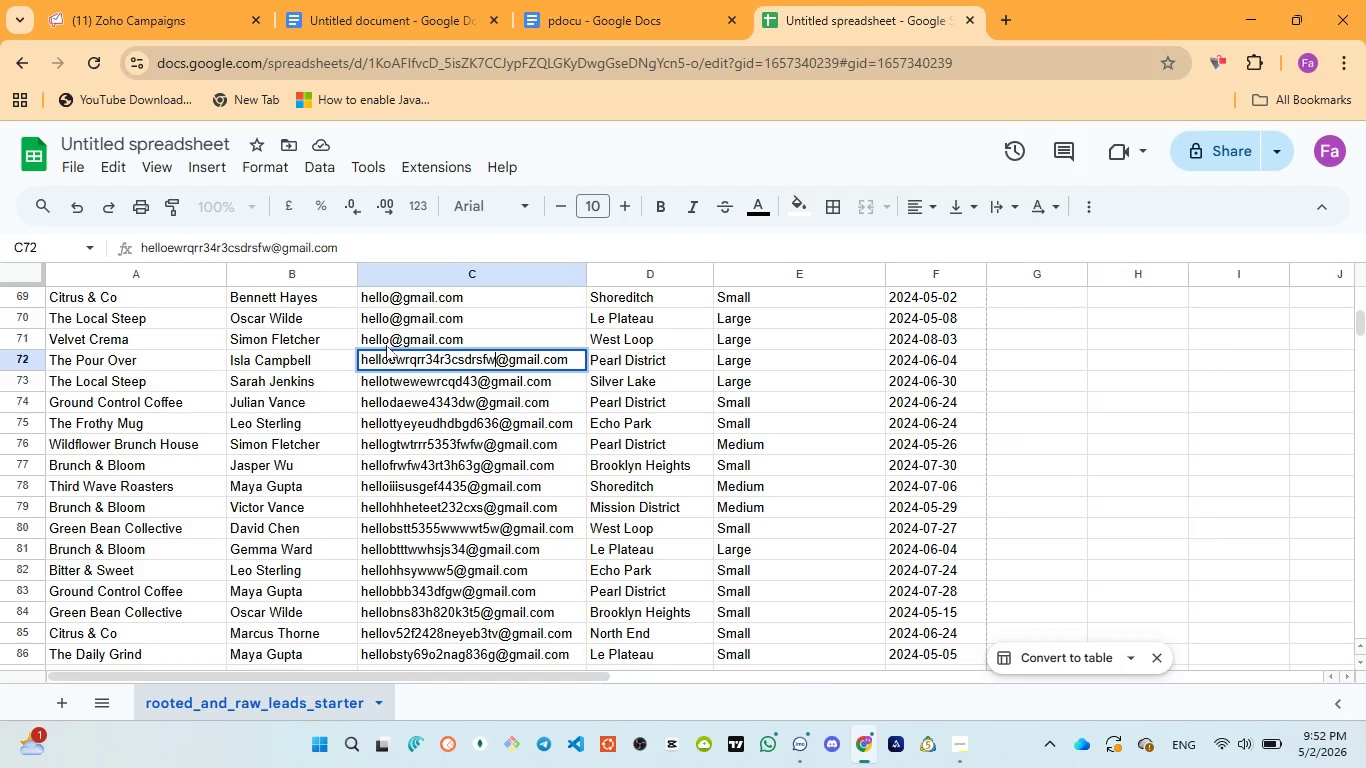 
double_click([386, 345])
 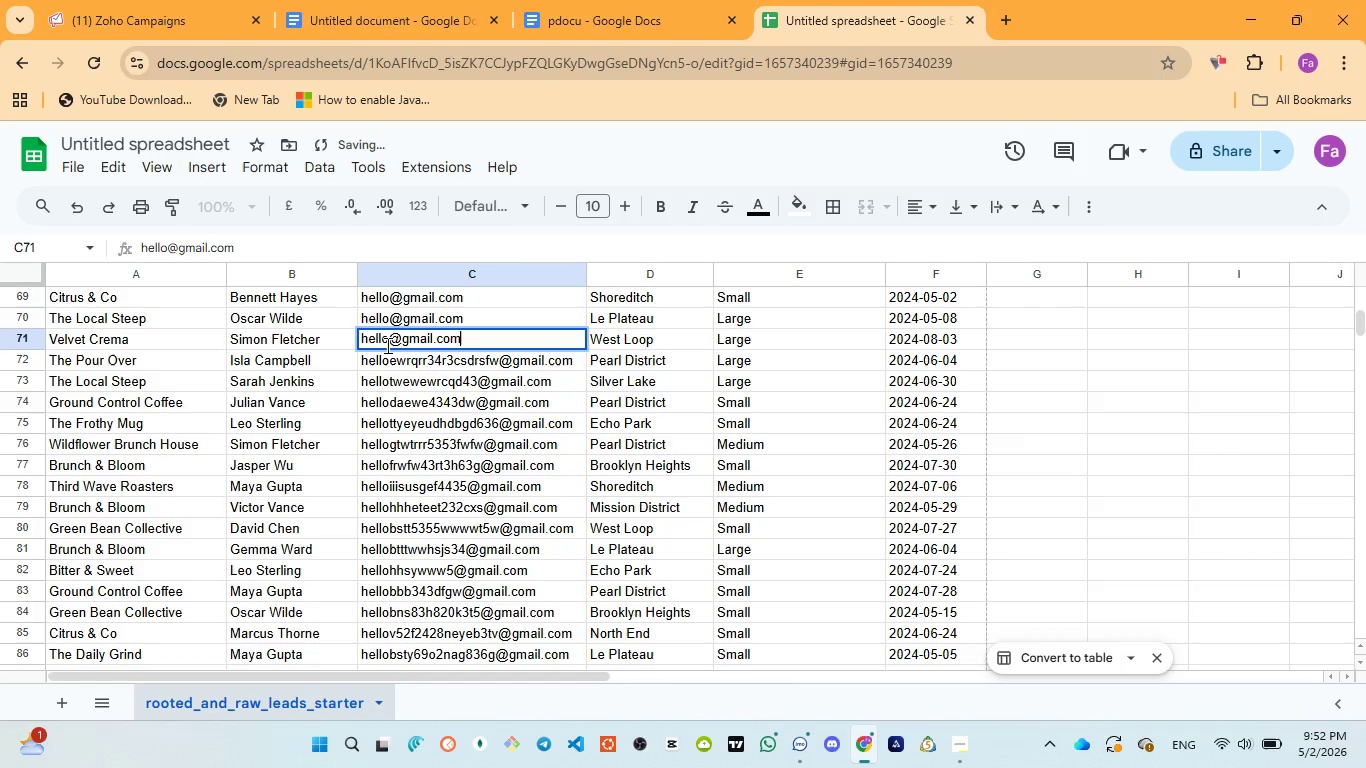 
left_click([386, 345])
 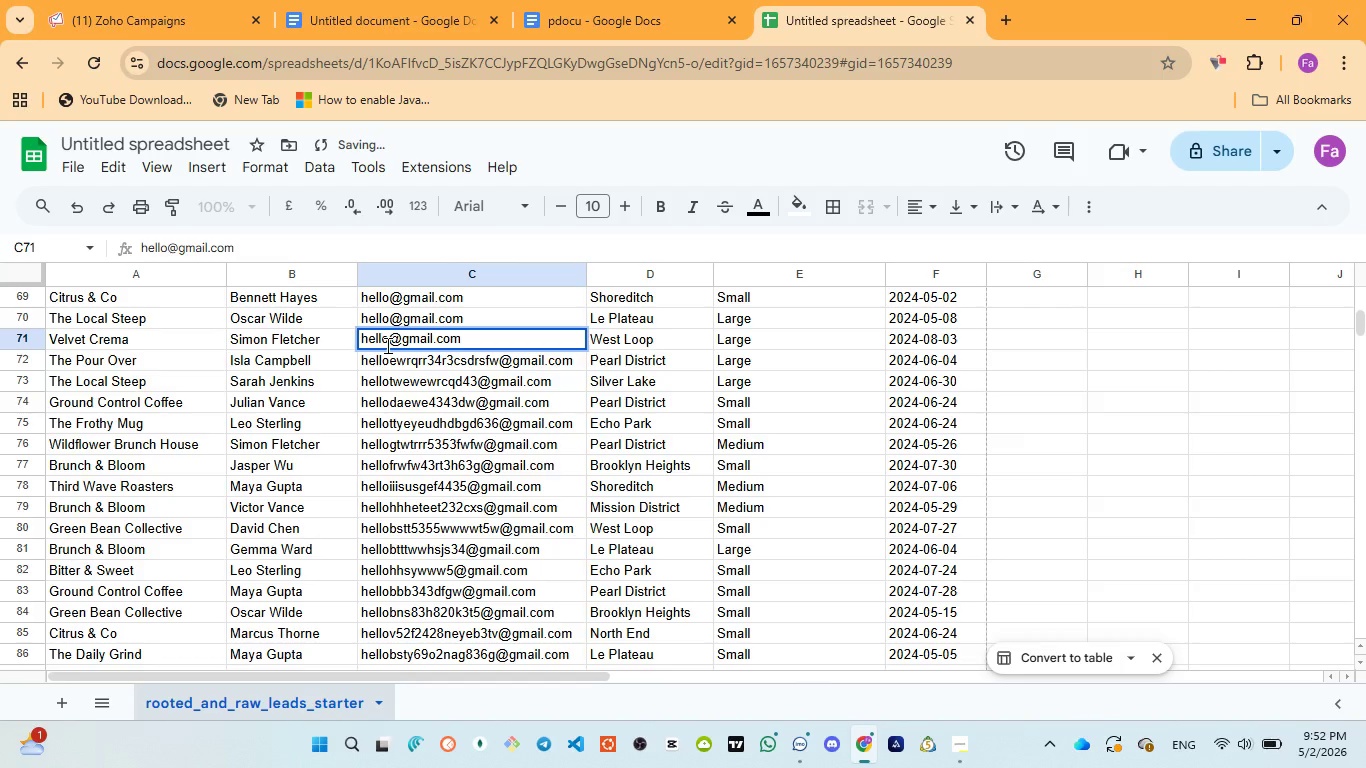 
type(ppdhwgooeyewtw646)
key(Backspace)
key(Backspace)
 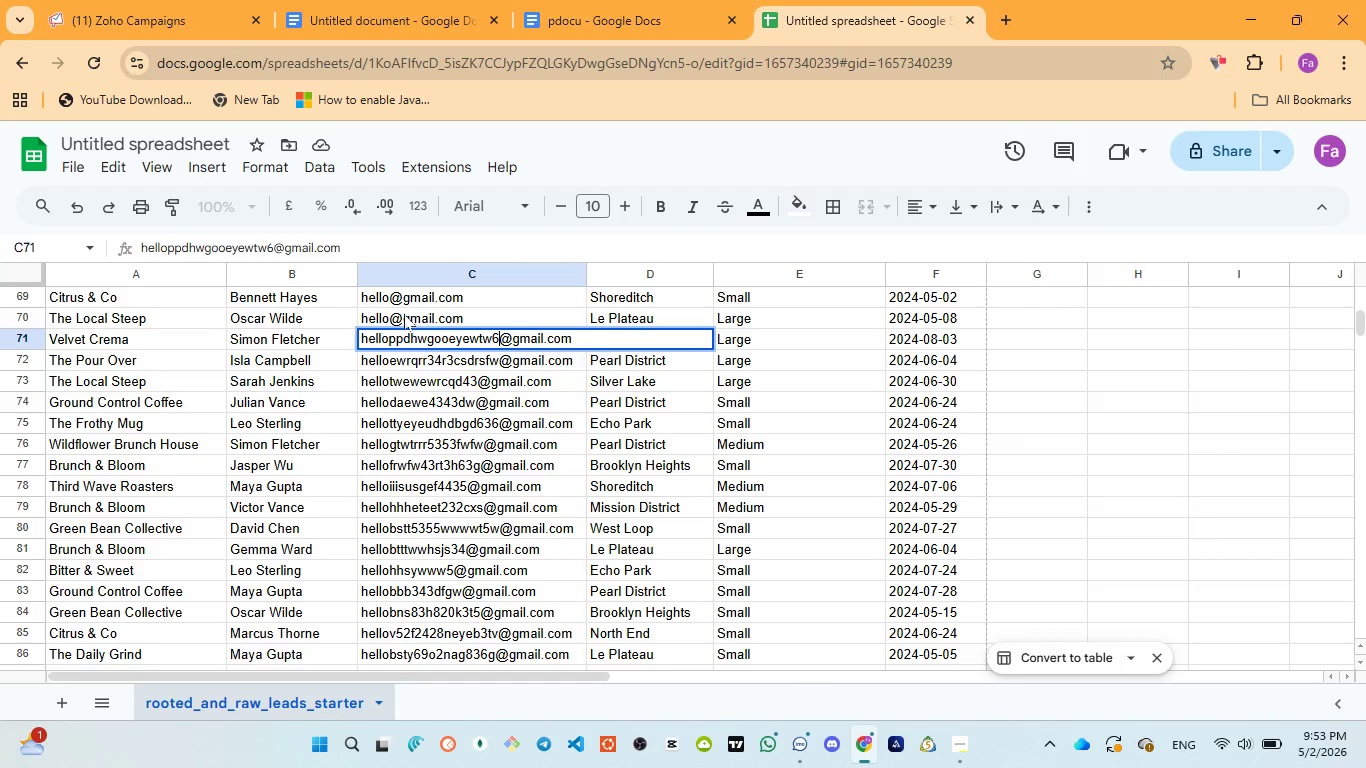 
left_click([404, 317])
 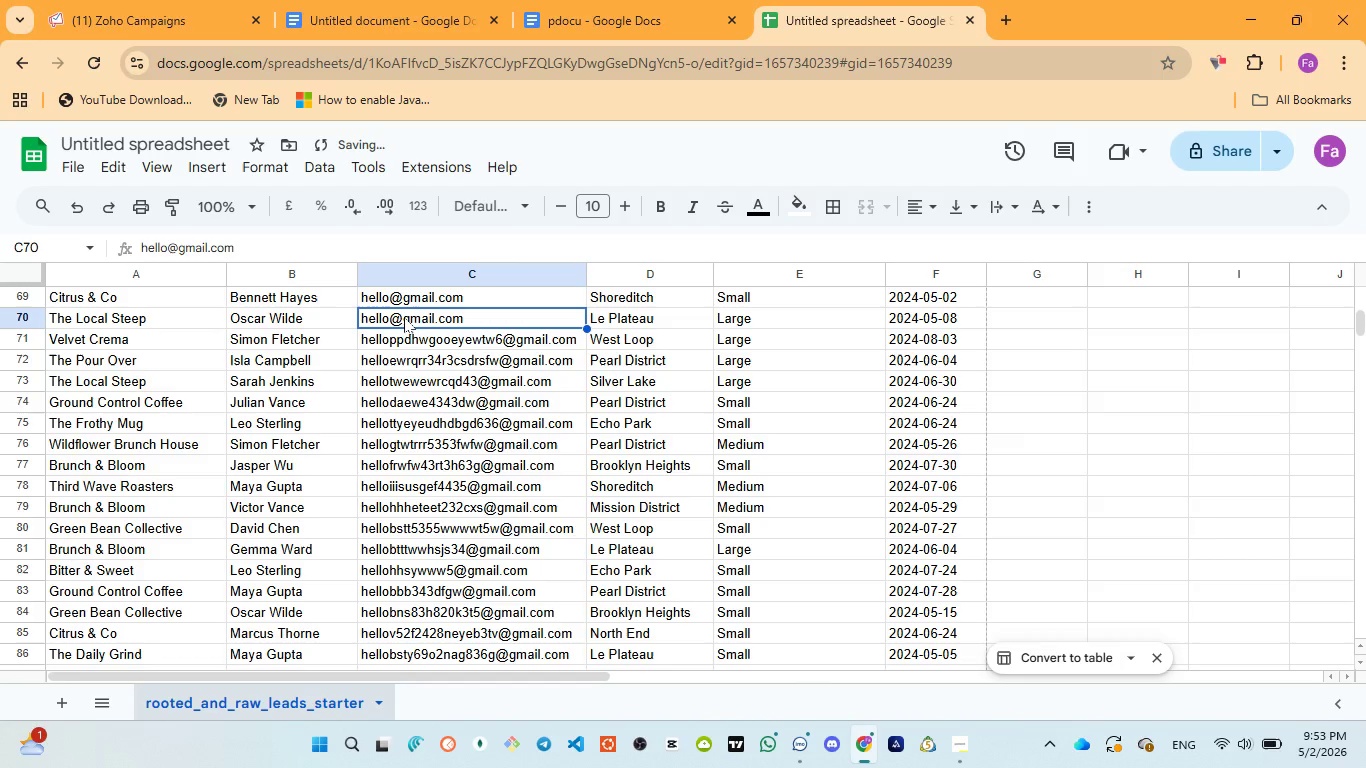 
double_click([404, 317])
 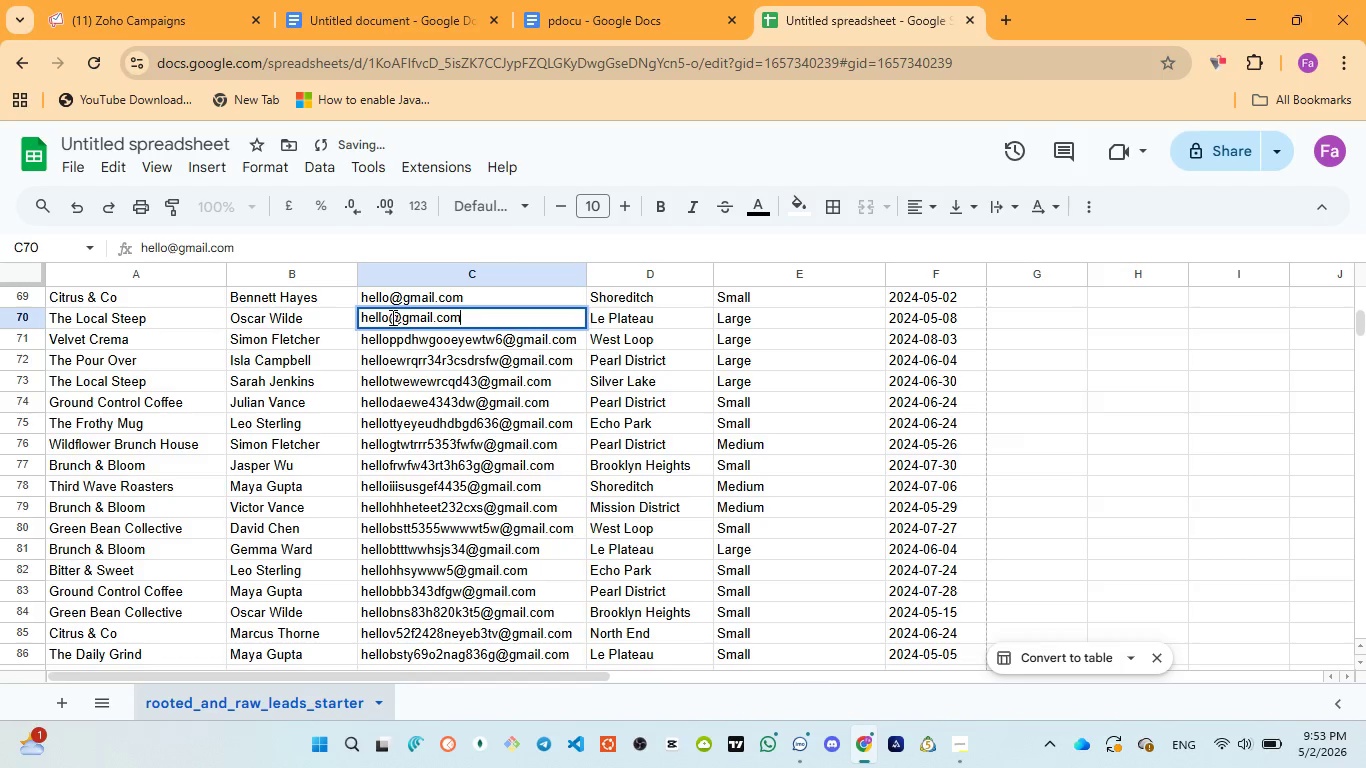 
left_click([391, 317])
 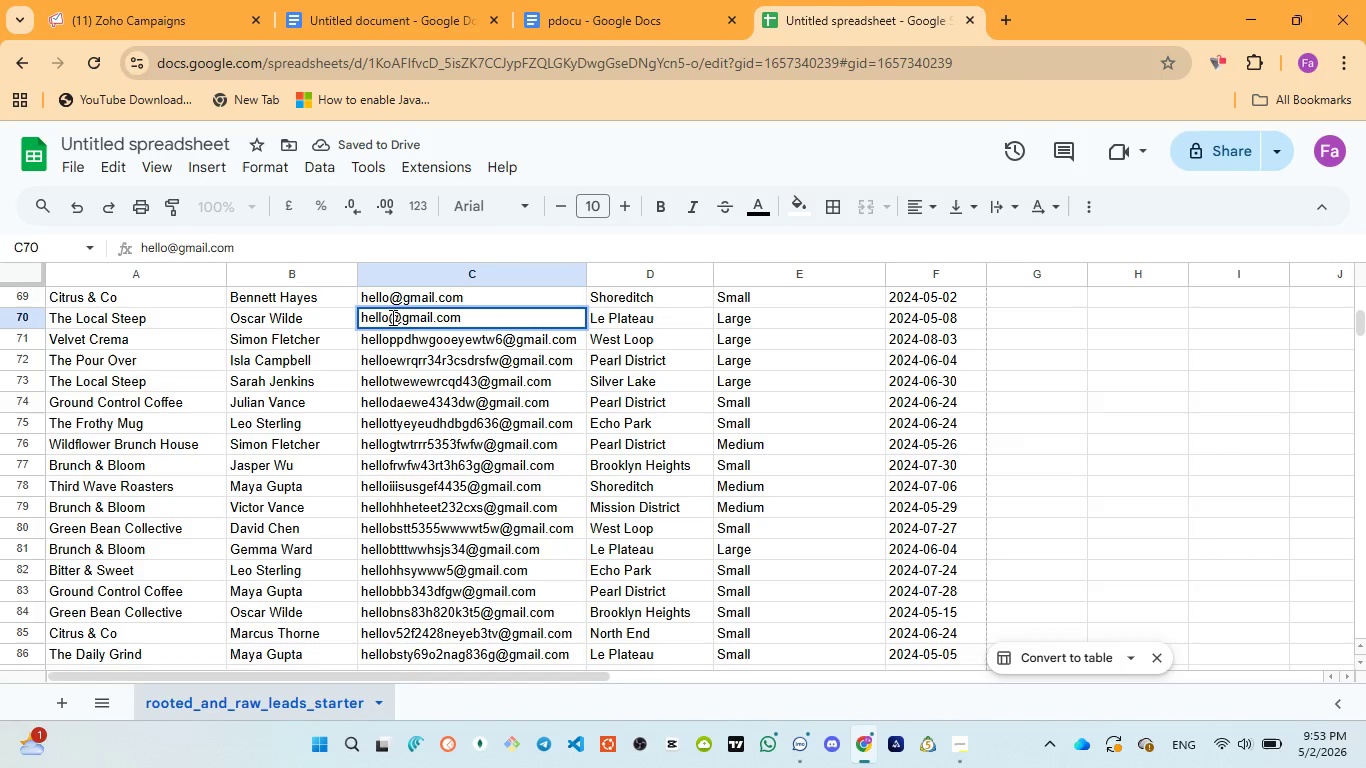 
type(66u7ii899wqw)
 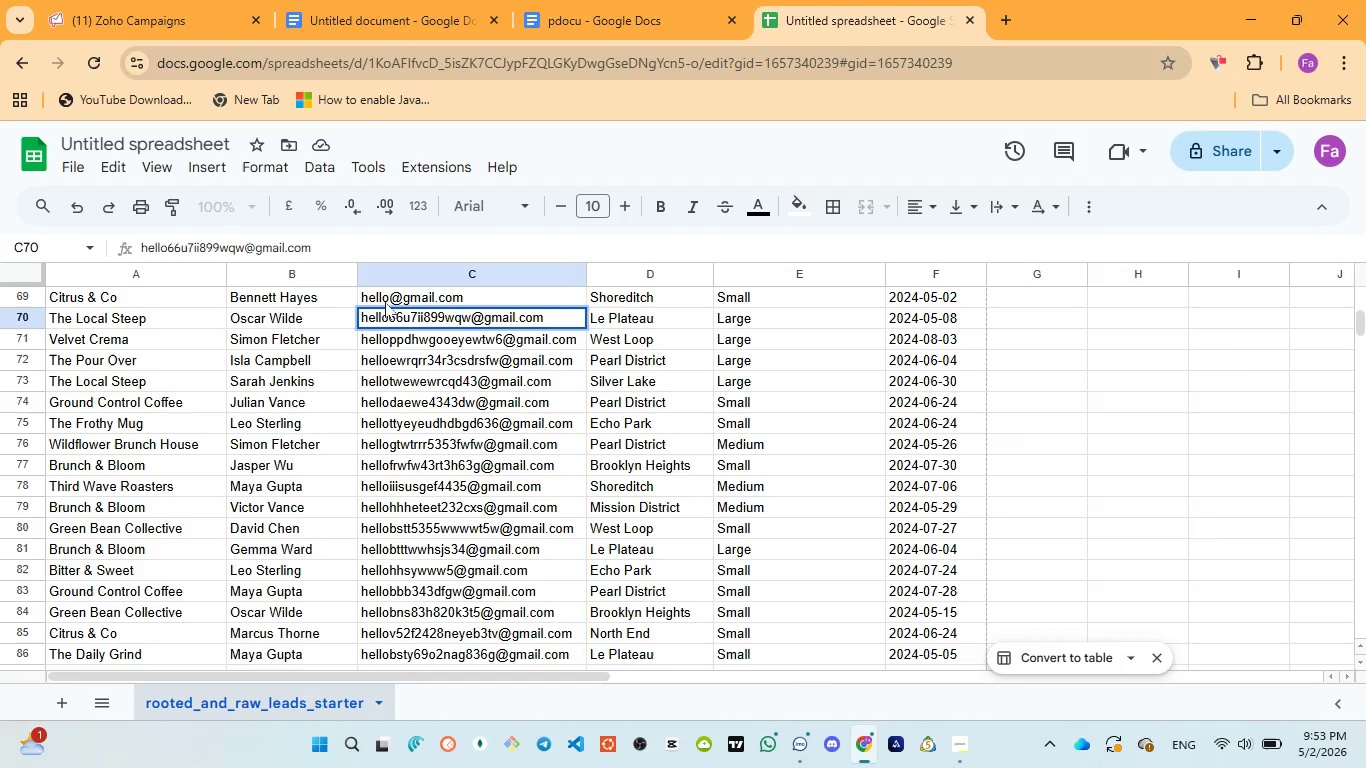 
left_click([385, 298])
 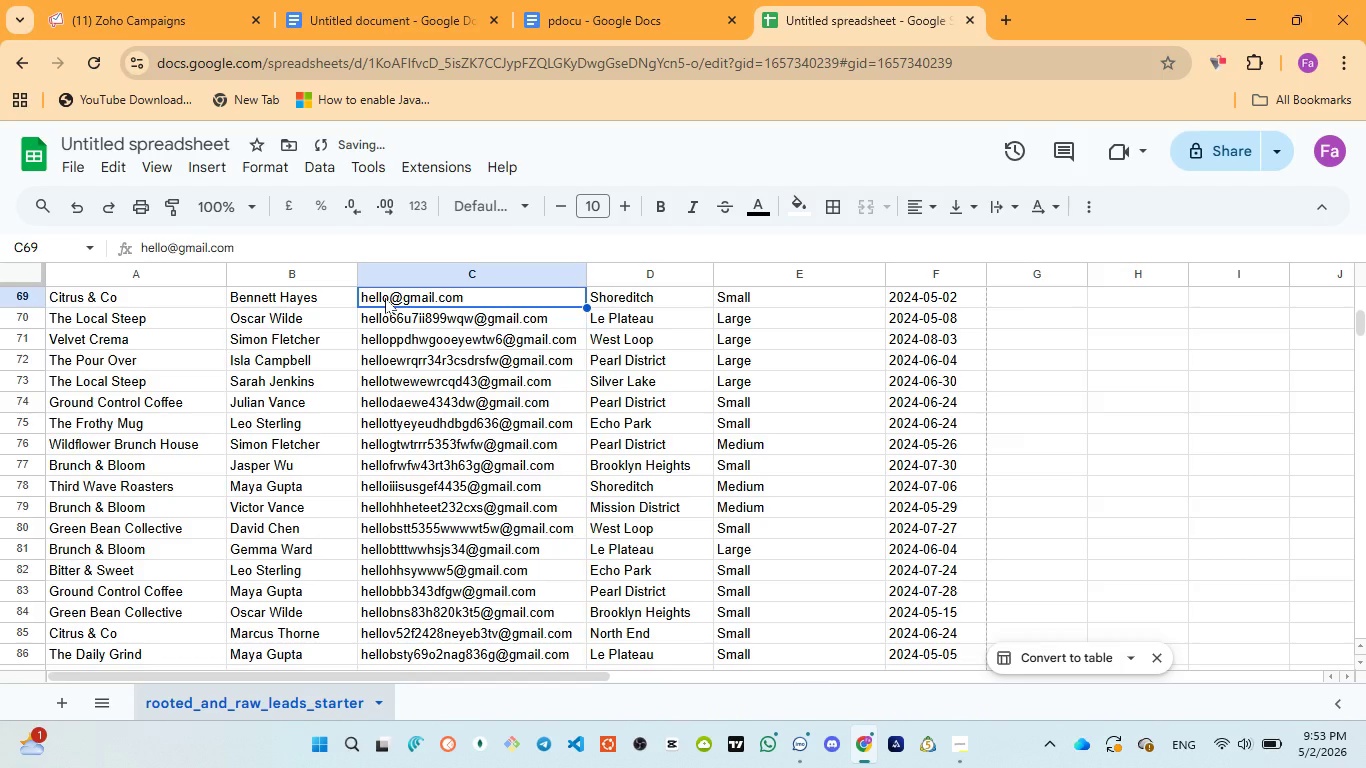 
scroll: coordinate [385, 297], scroll_direction: up, amount: 3.0
 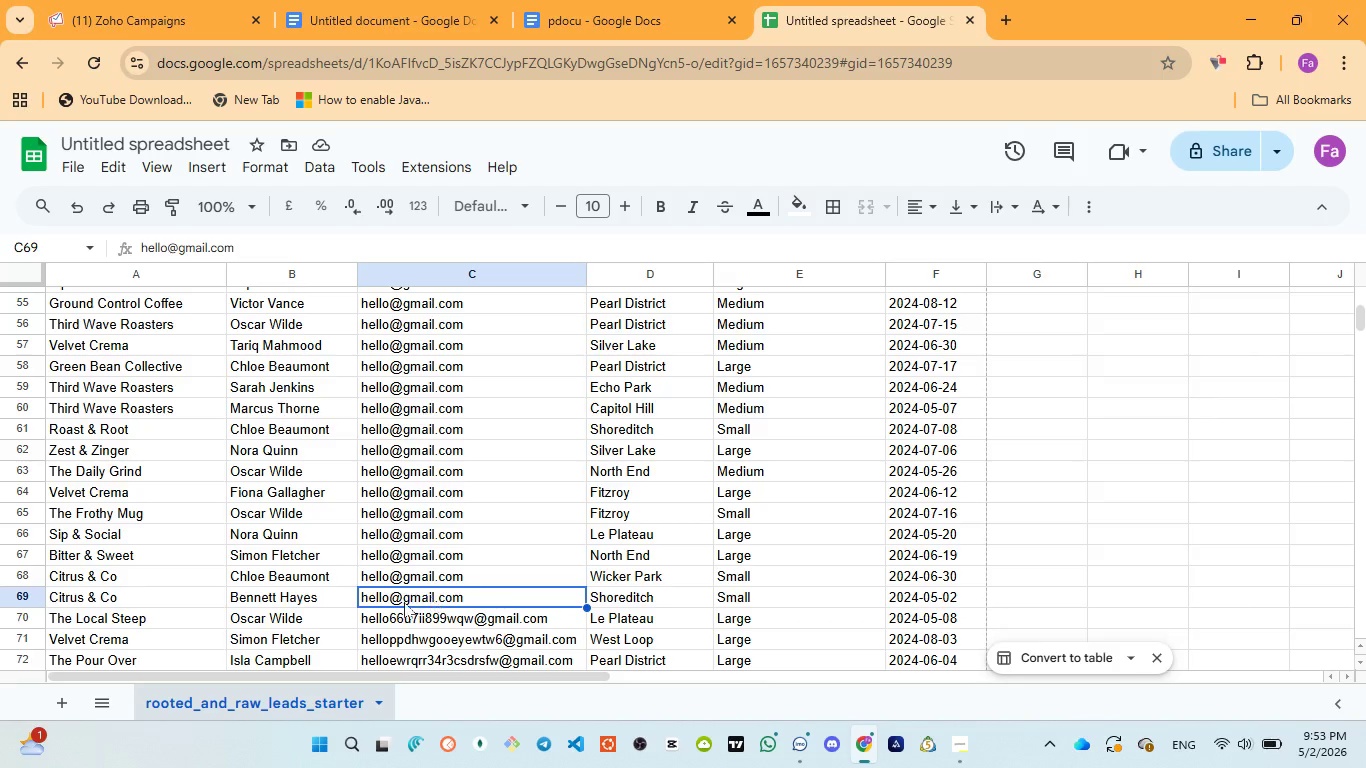 
double_click([382, 598])
 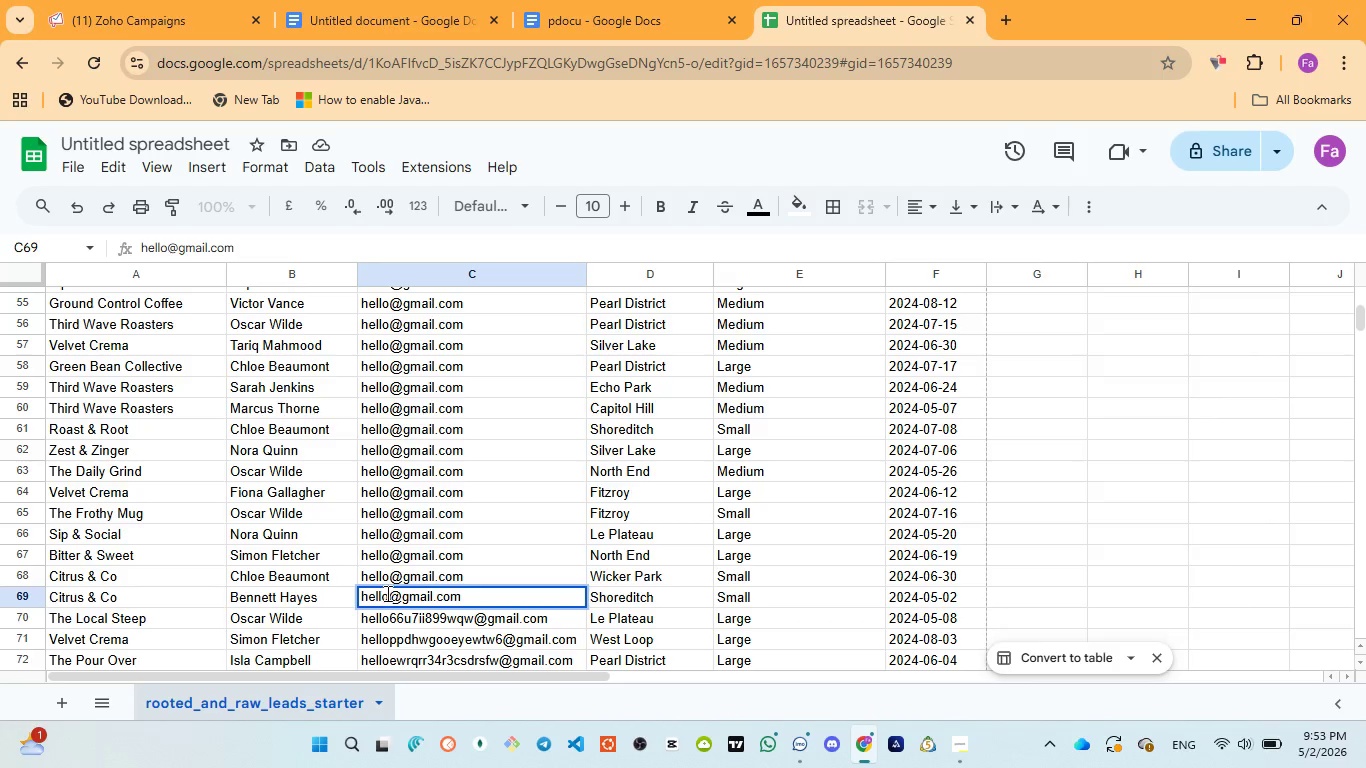 
left_click([386, 593])
 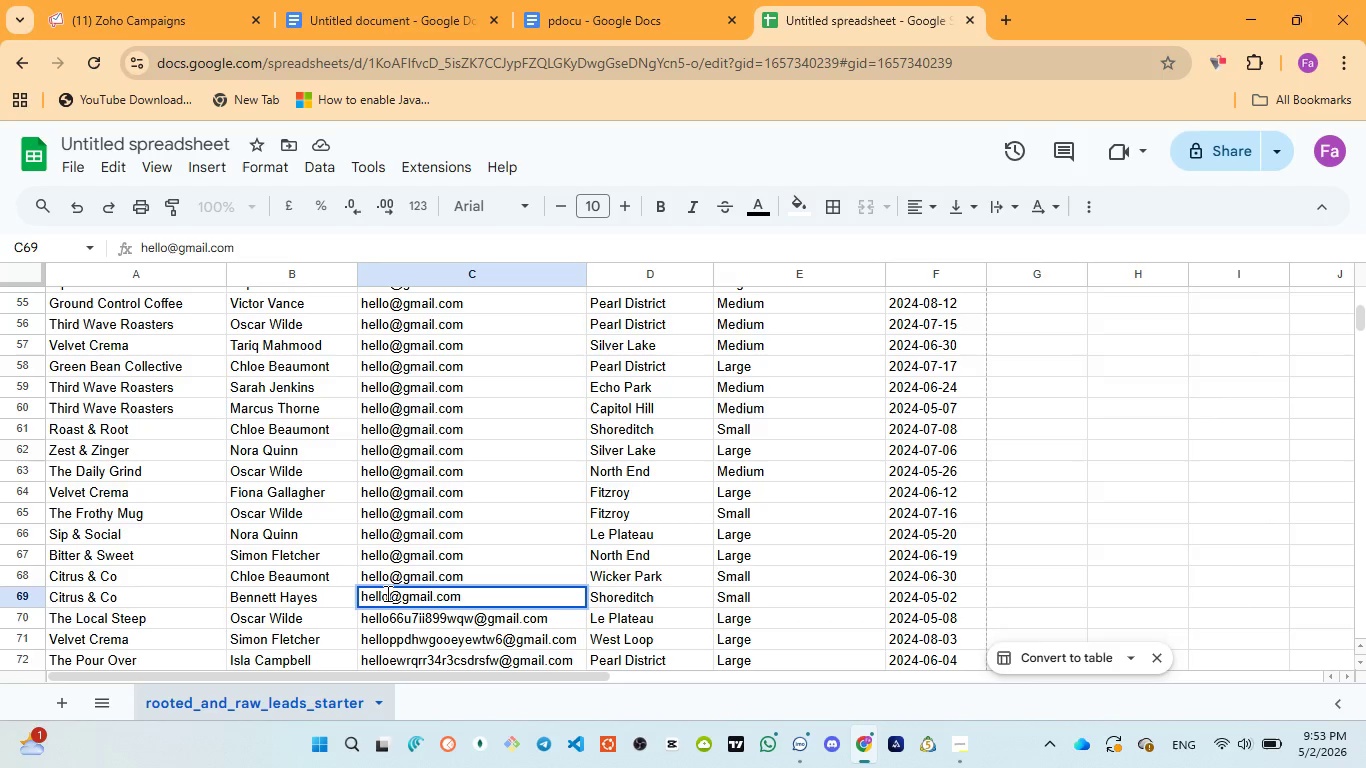 
type(eq3w2r2dfwffdd)
 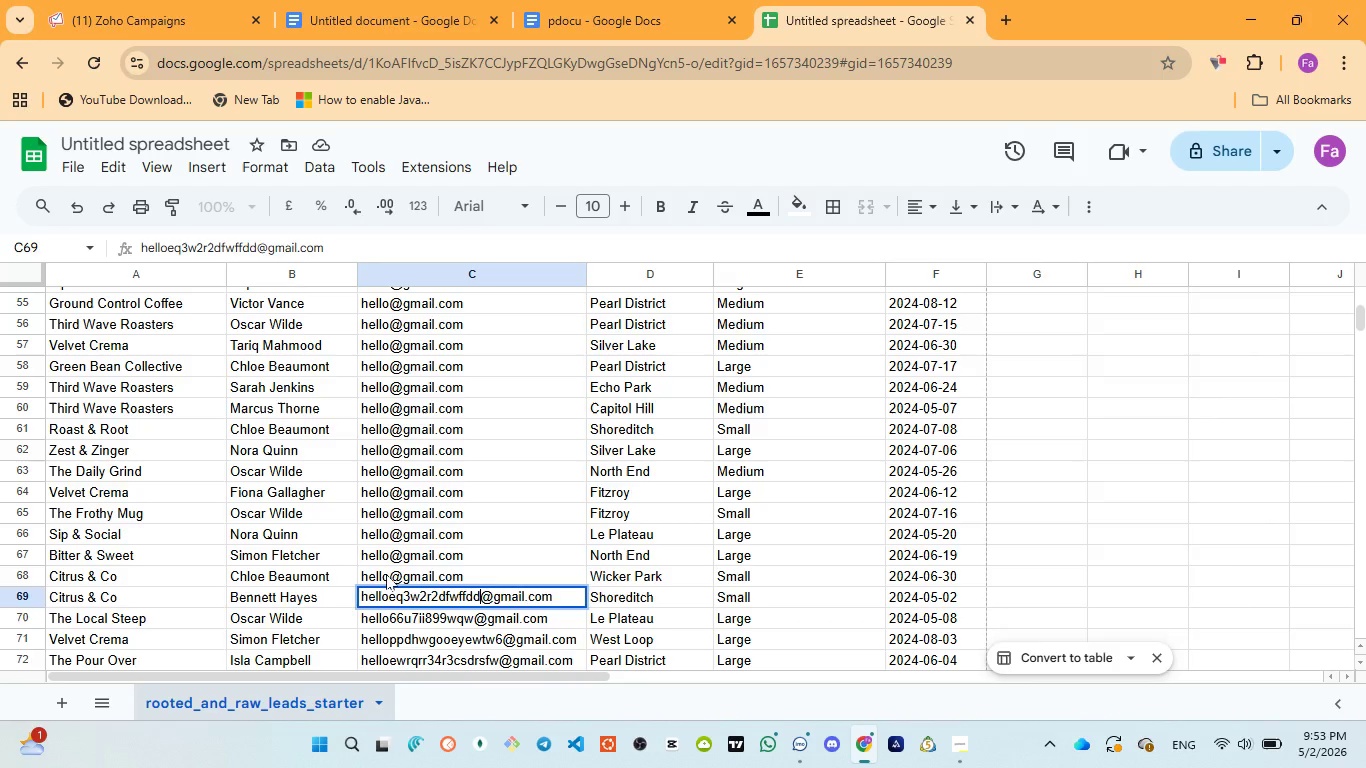 
double_click([386, 574])
 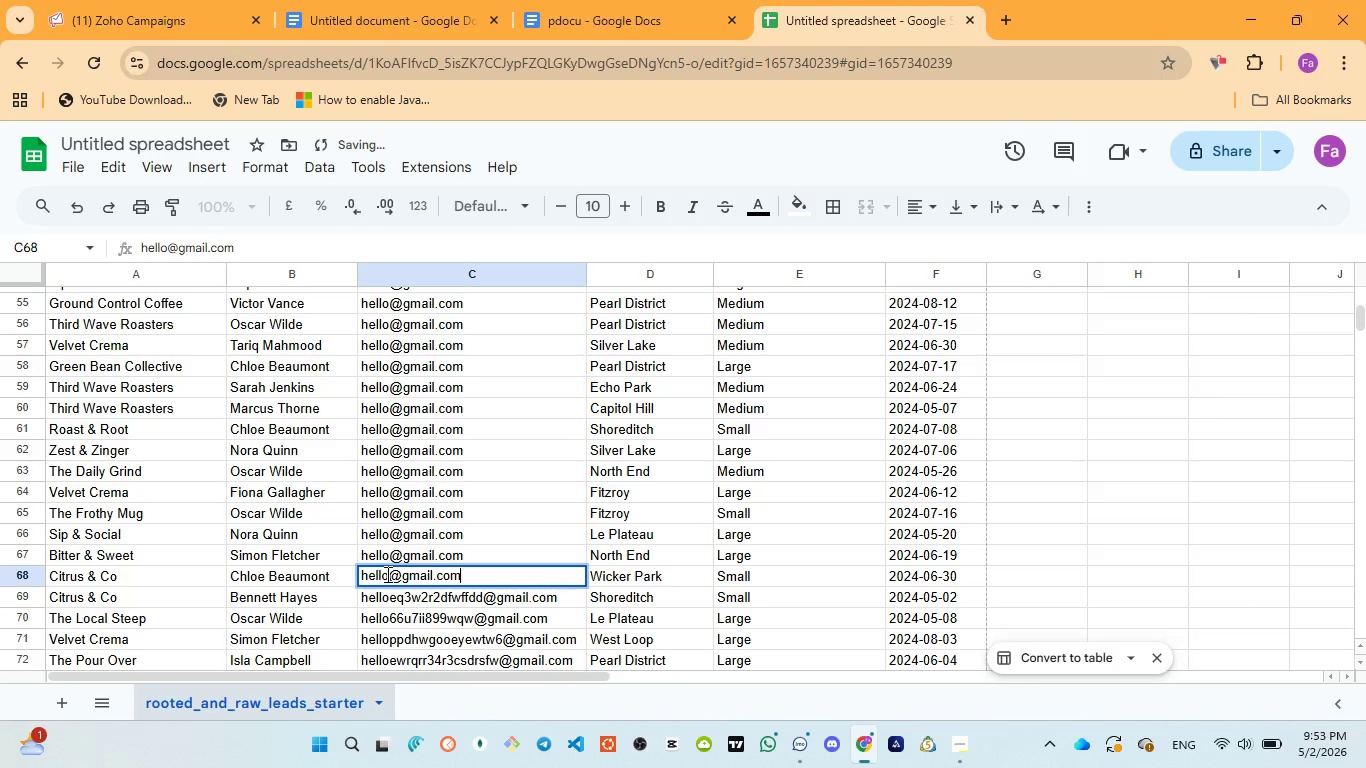 
triple_click([386, 574])
 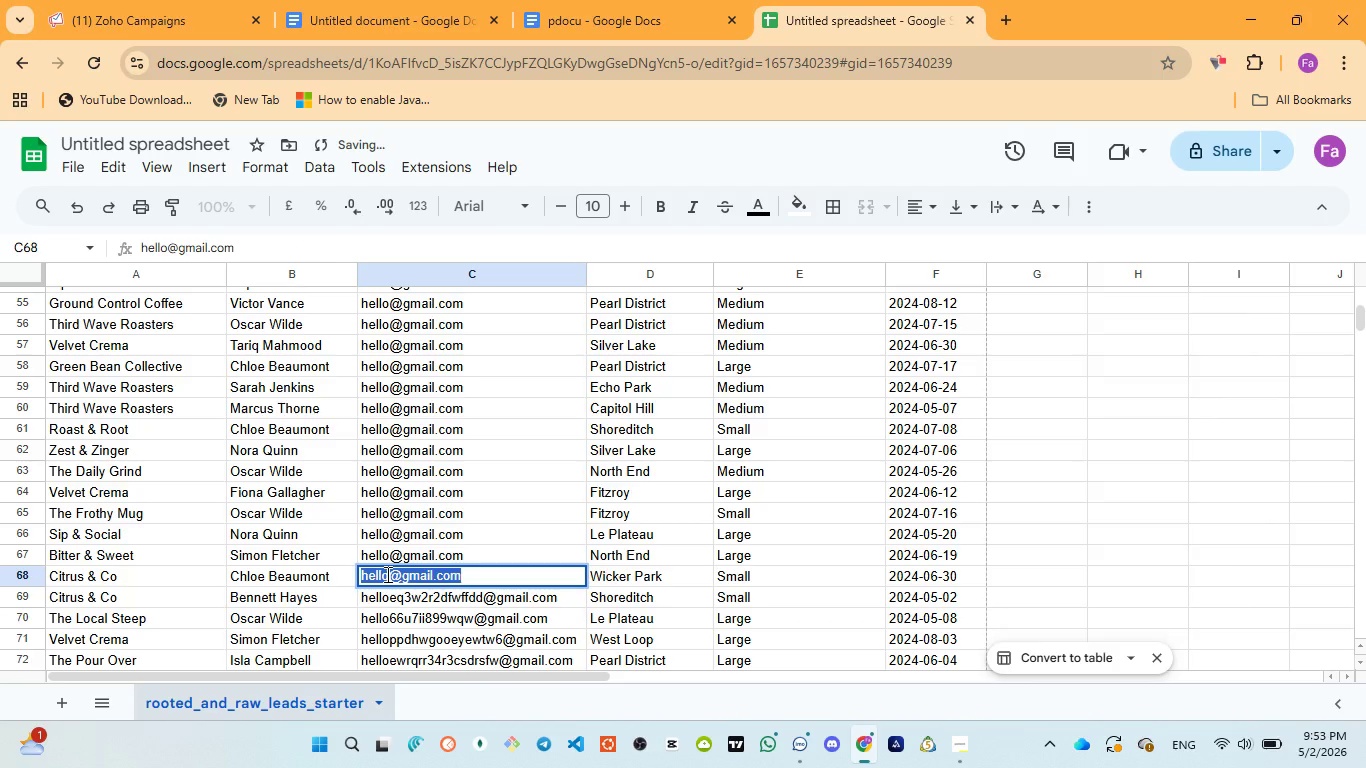 
left_click([386, 574])
 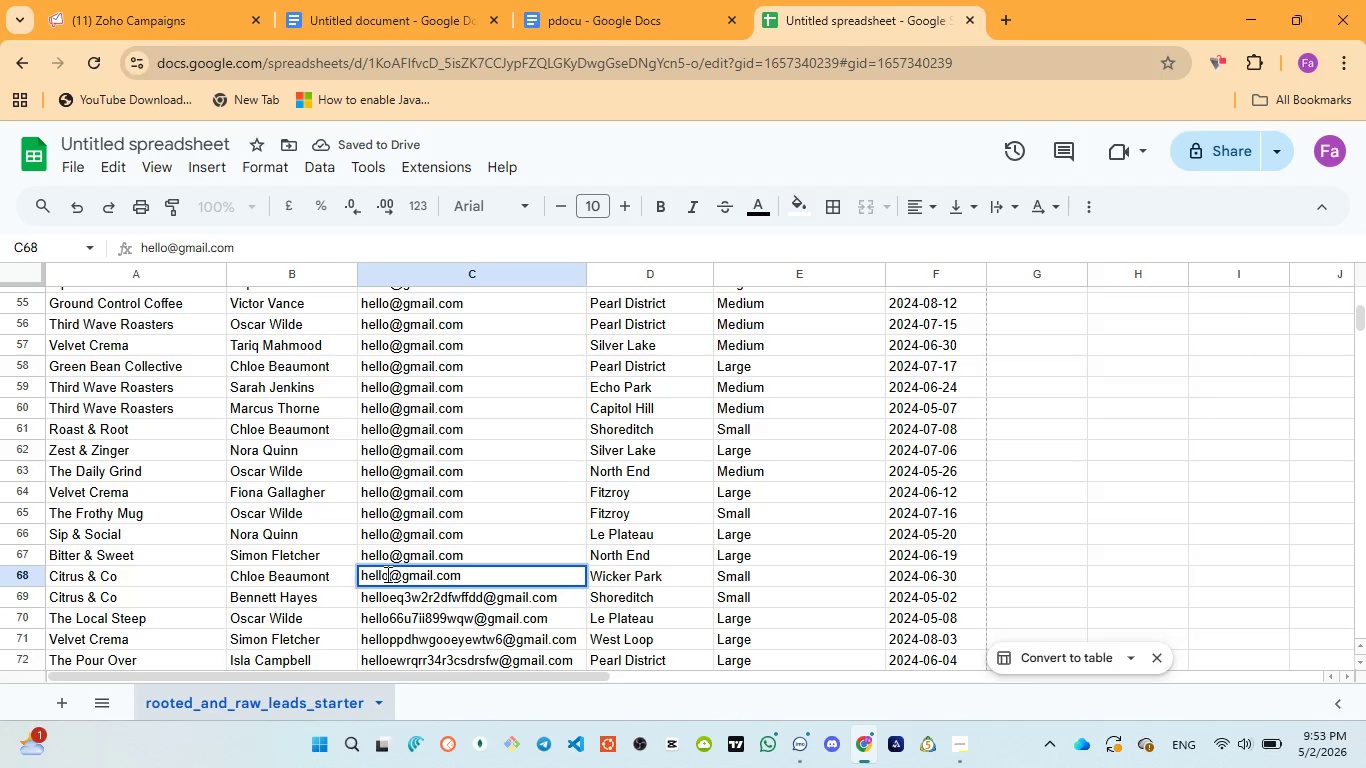 
type(gggststste553d)
 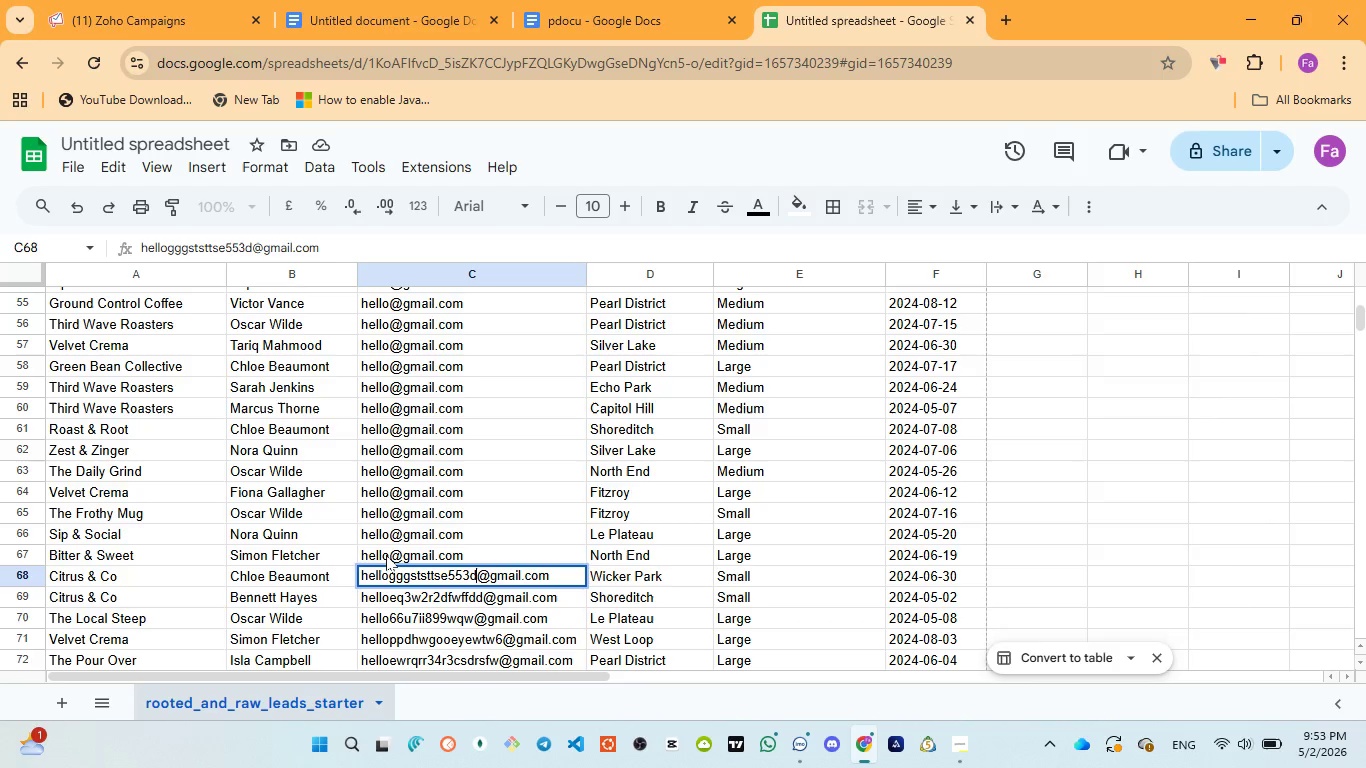 
double_click([386, 555])
 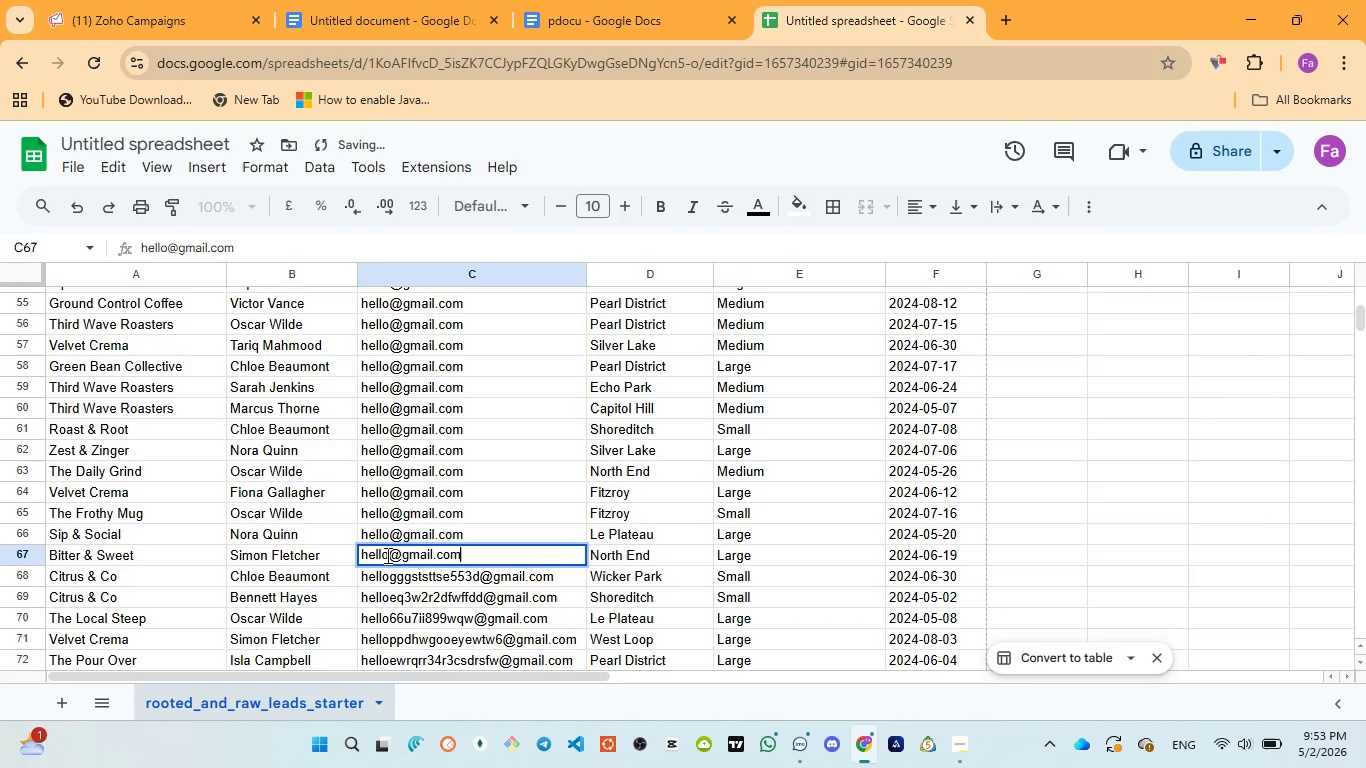 
left_click([386, 555])
 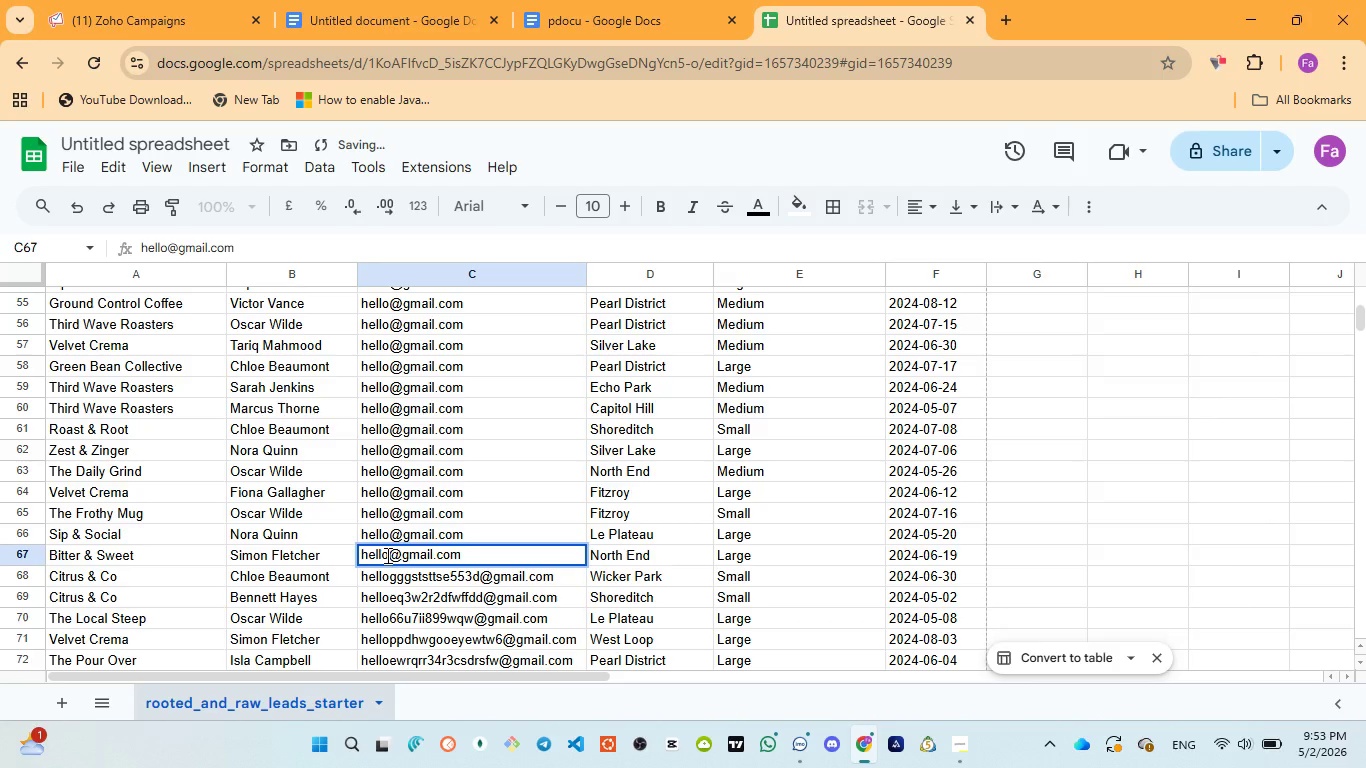 
type(fdadregtteyy663)
 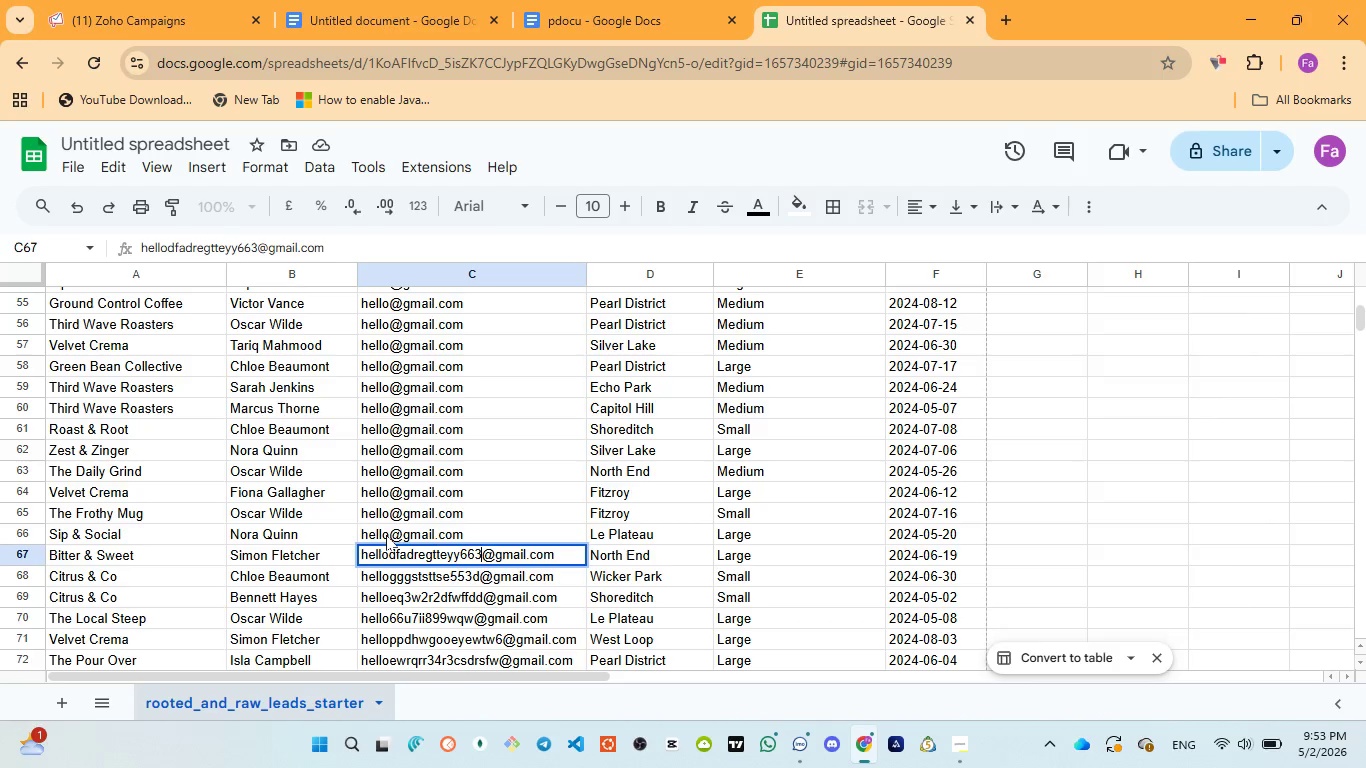 
double_click([386, 535])
 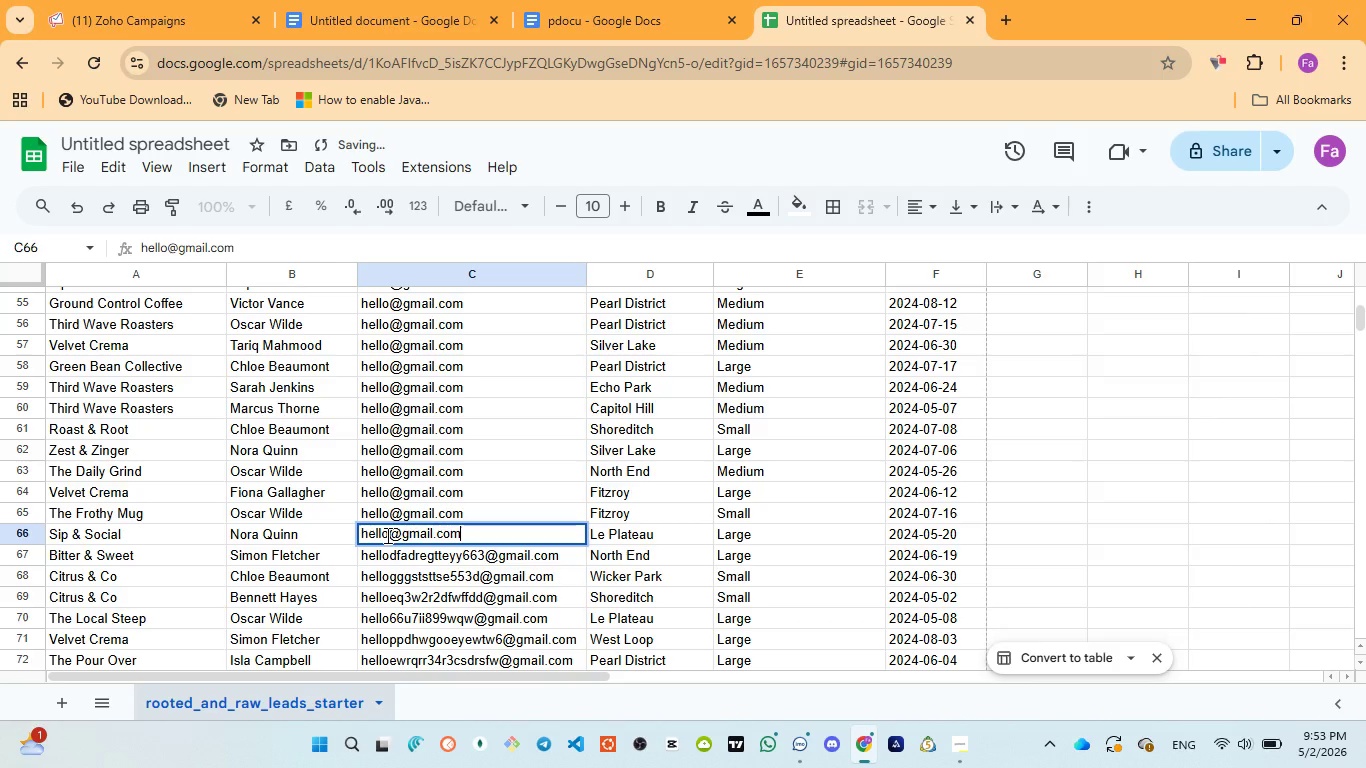 
left_click([386, 535])
 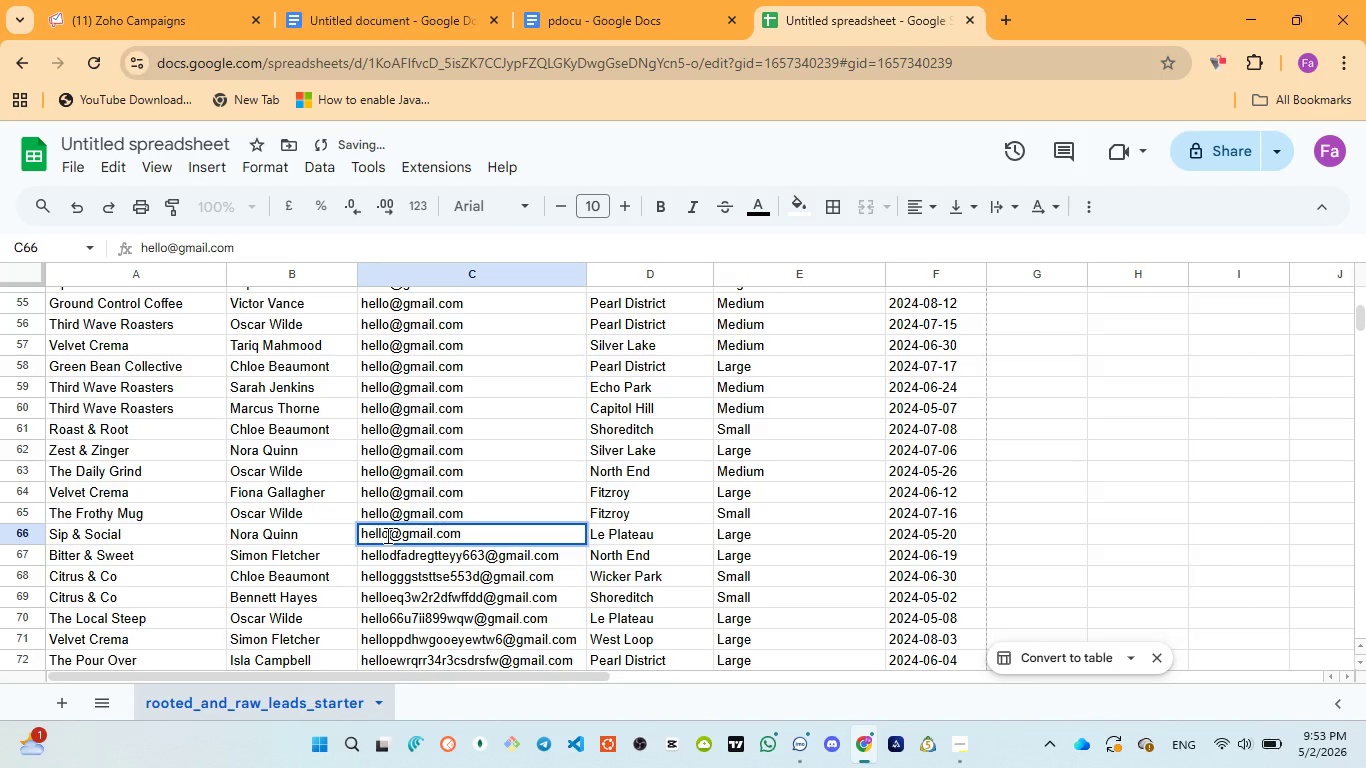 
type(xxssew44256)
 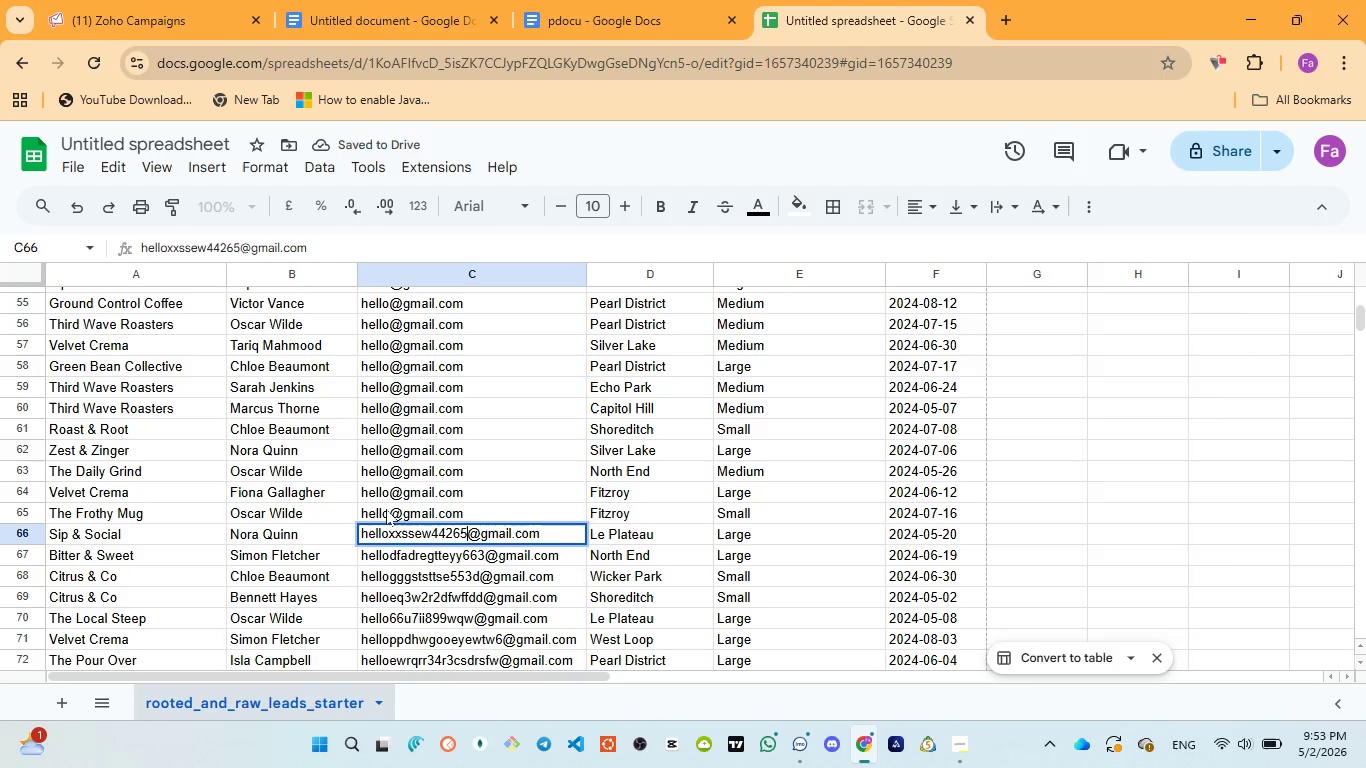 
double_click([386, 509])
 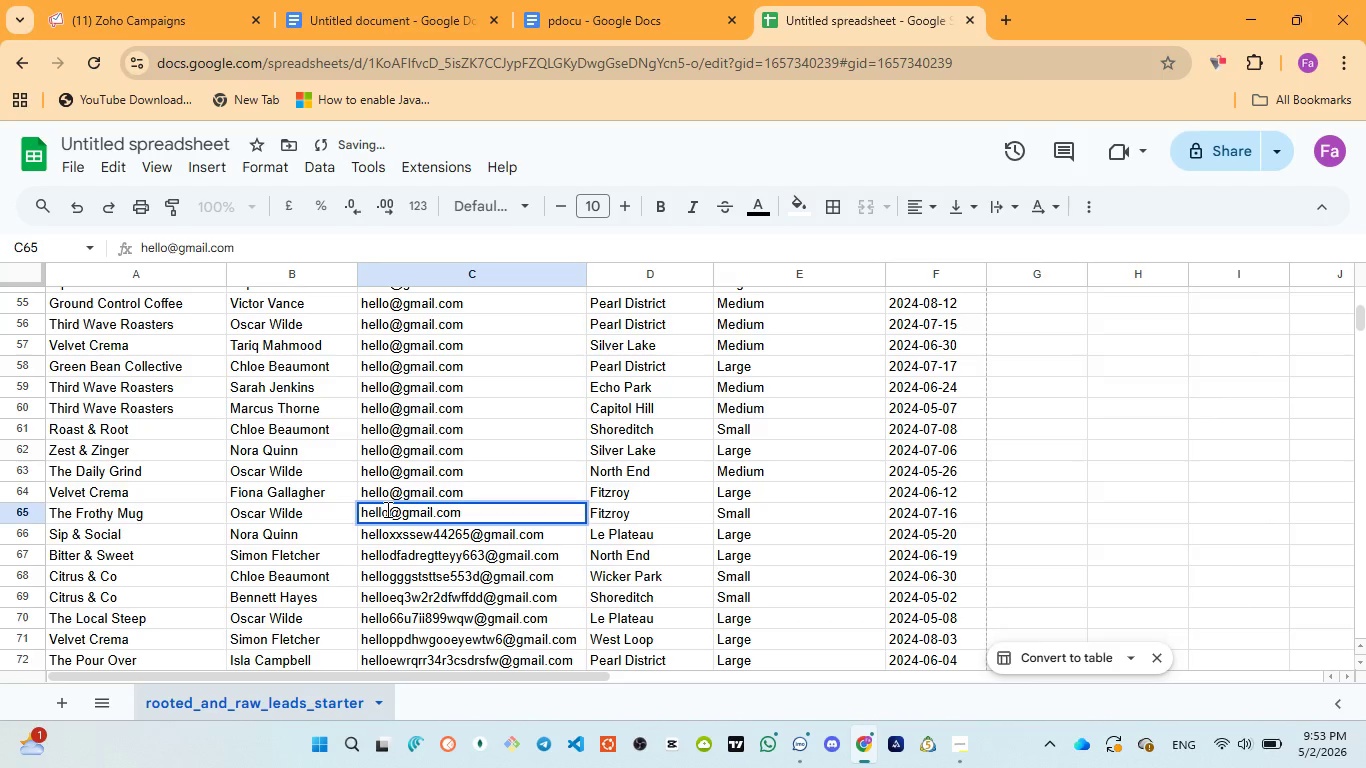 
left_click([386, 509])
 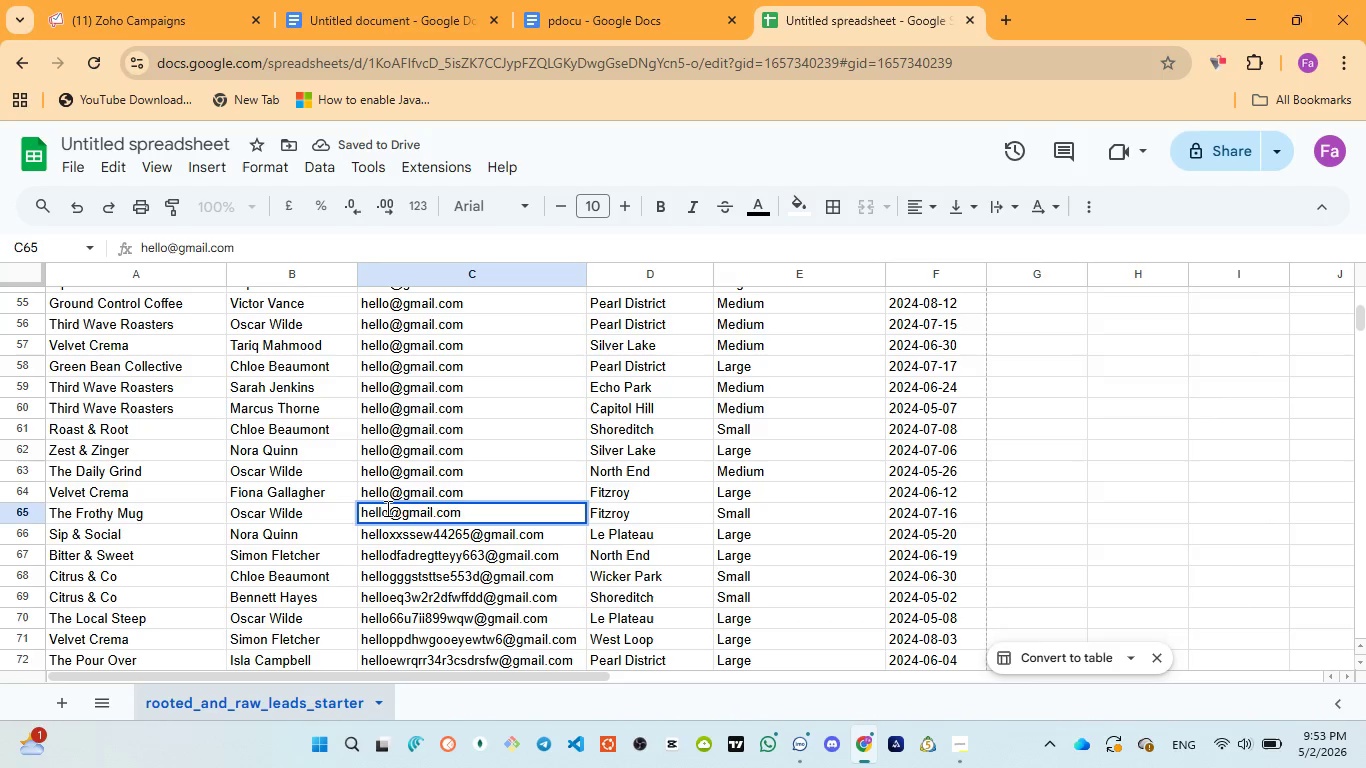 
type(darwtw32tvccxxs)
 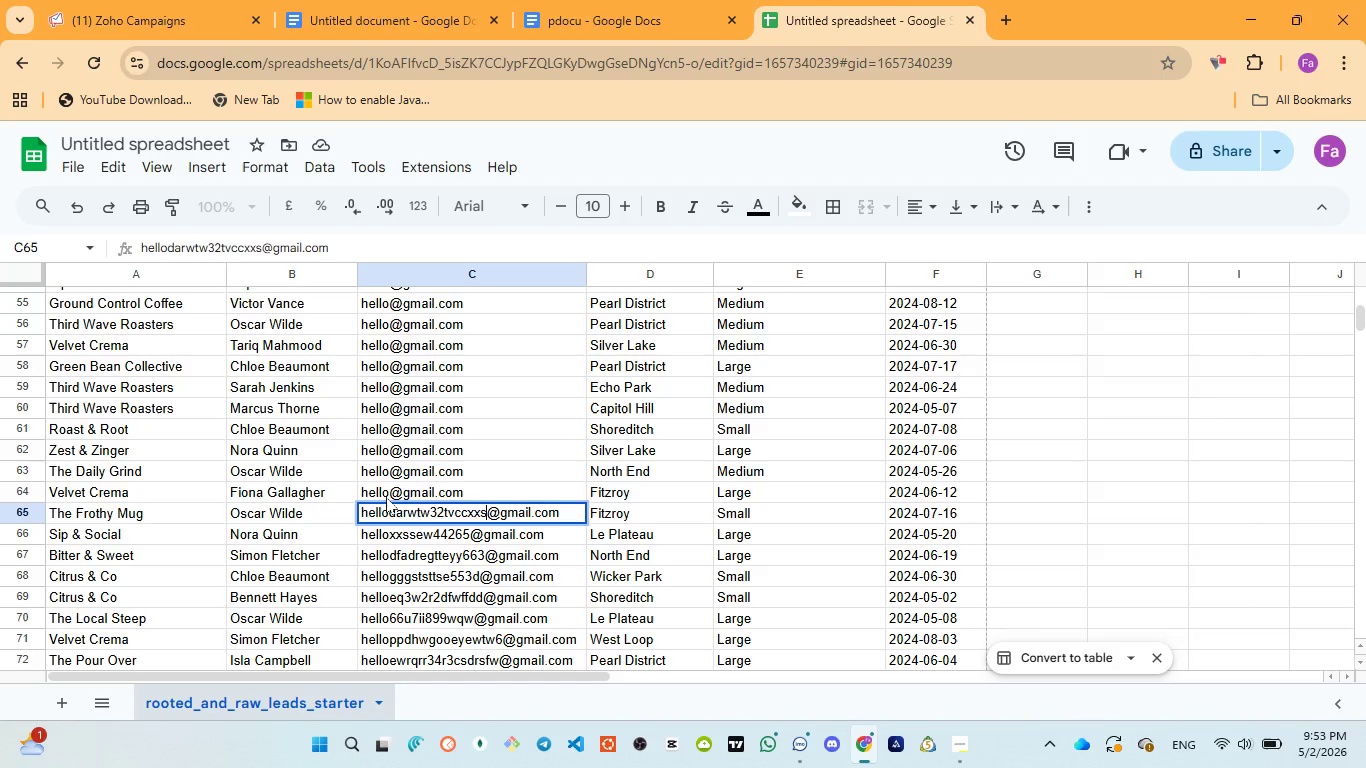 
double_click([386, 497])
 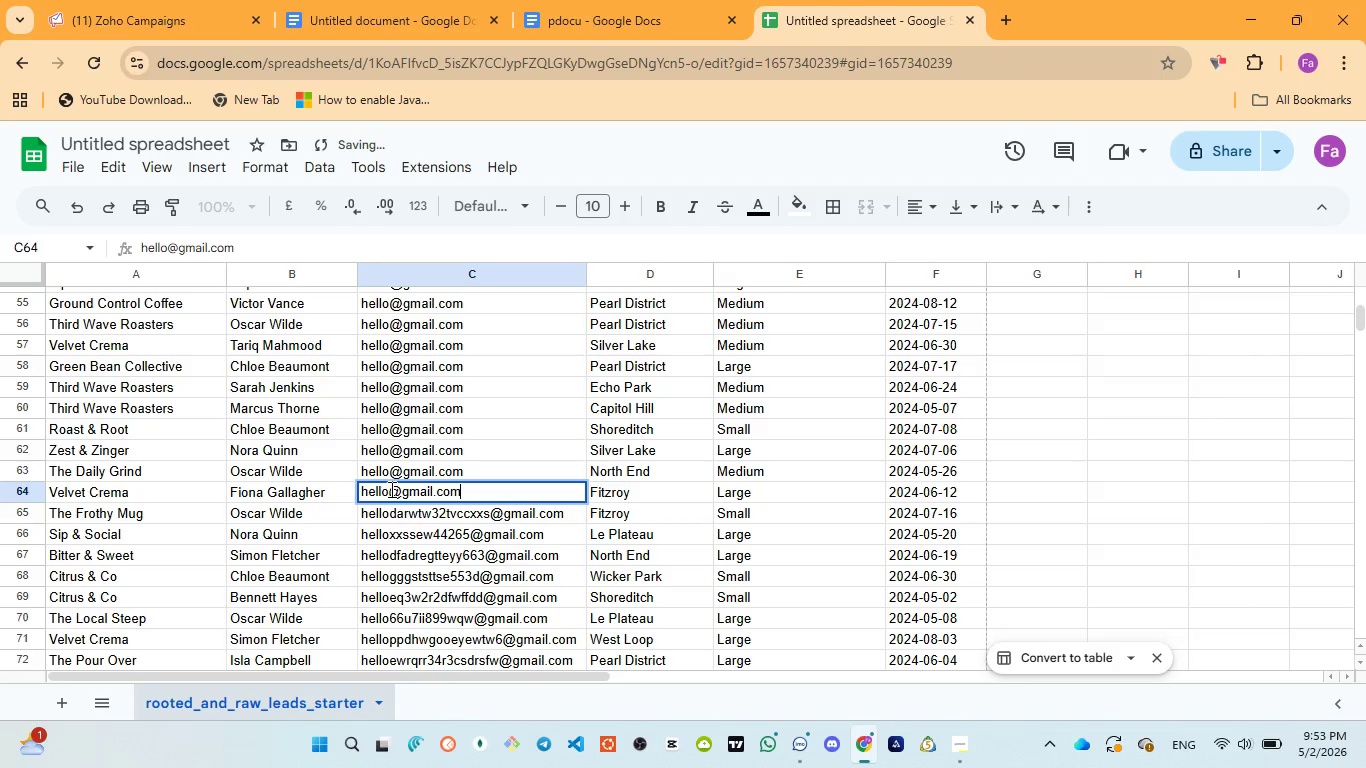 
left_click([390, 489])
 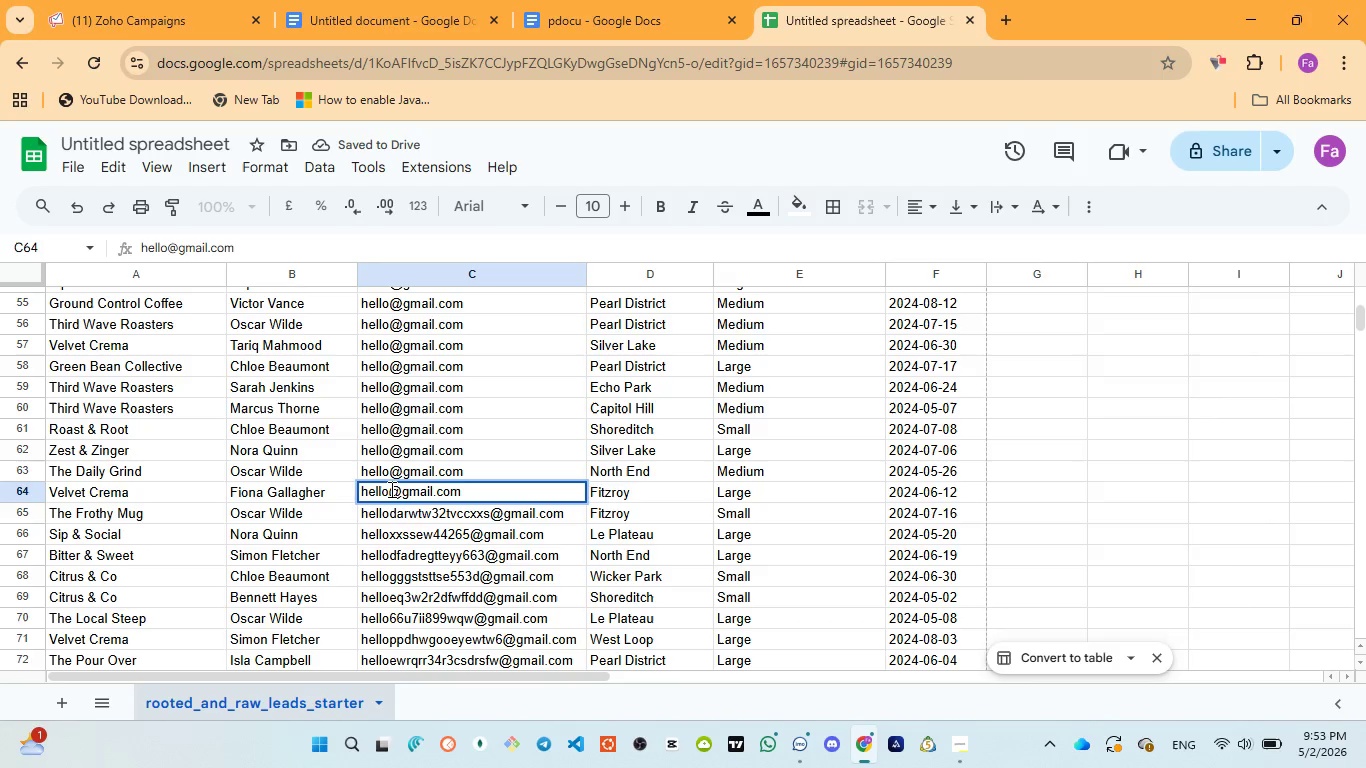 
type(darwe542tyaassw)
 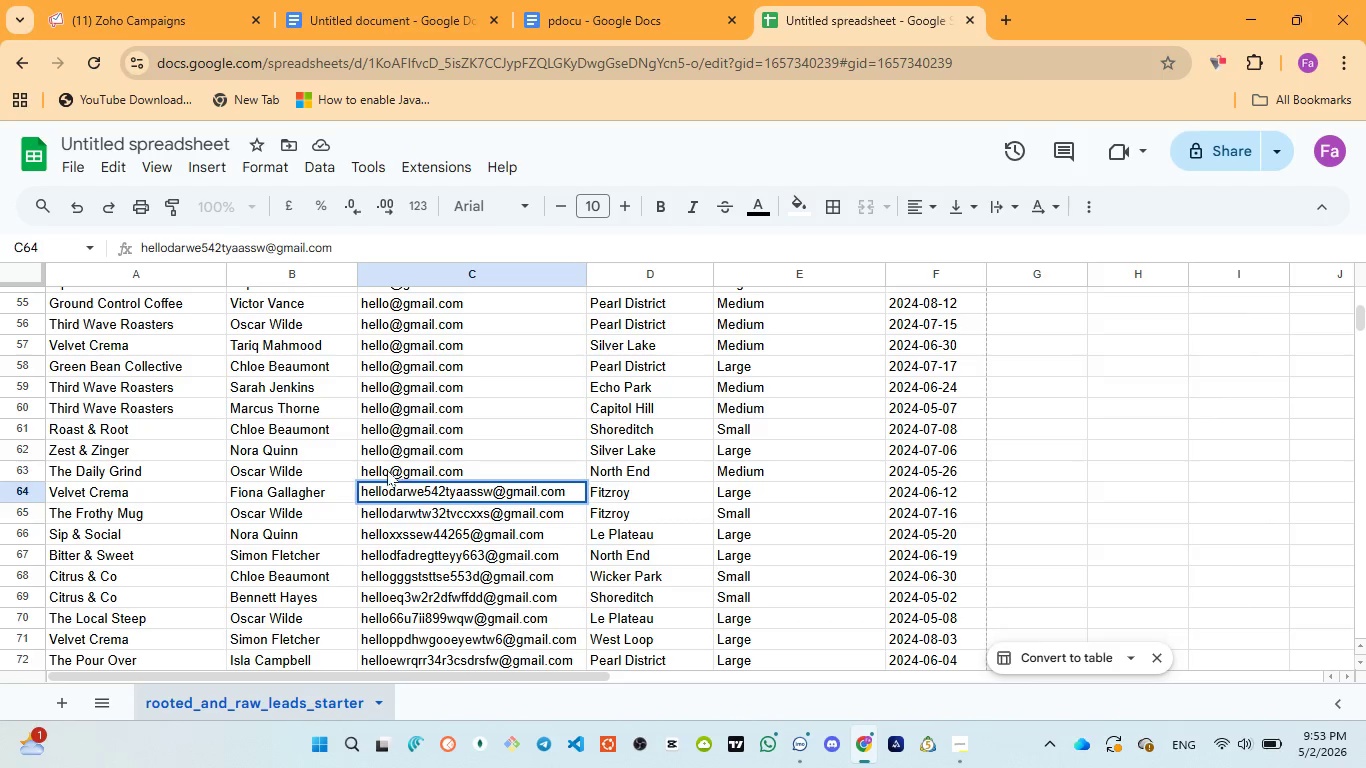 
double_click([387, 470])
 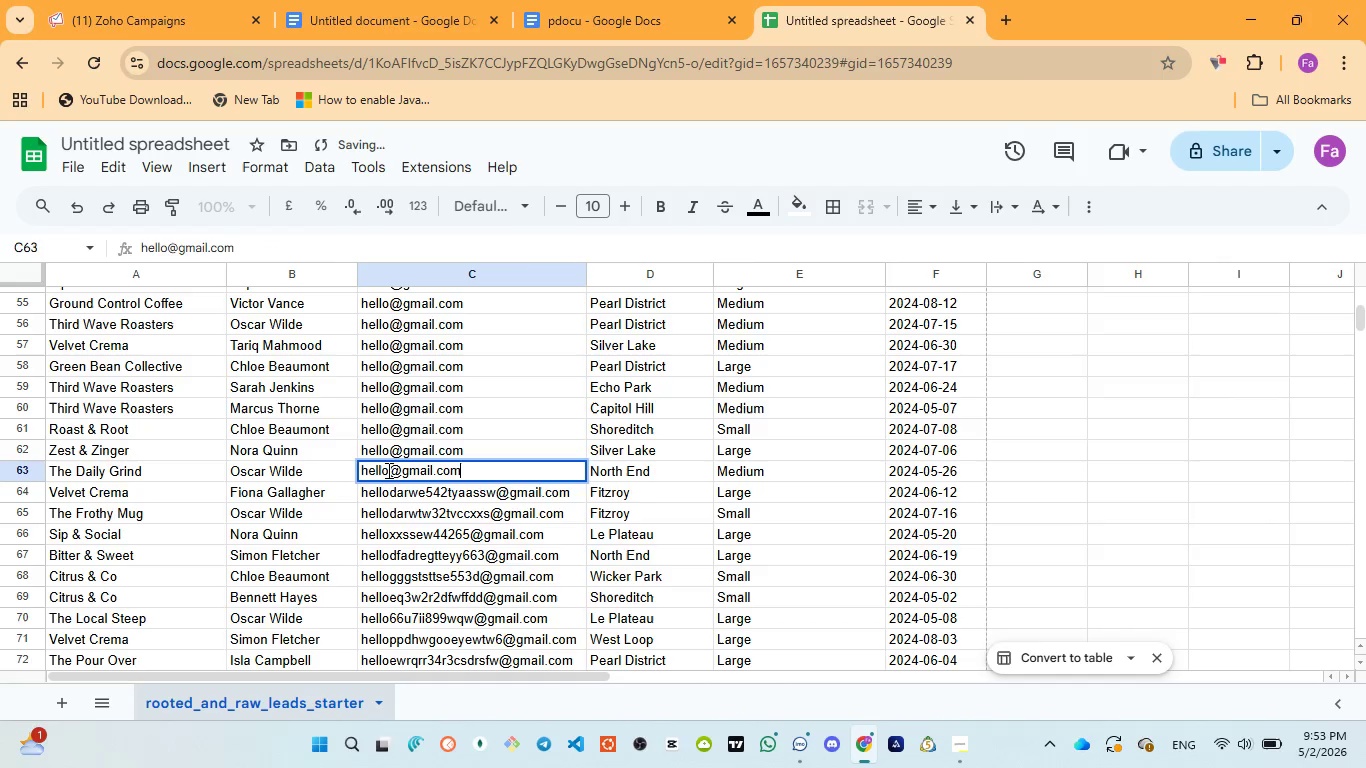 
left_click([387, 470])
 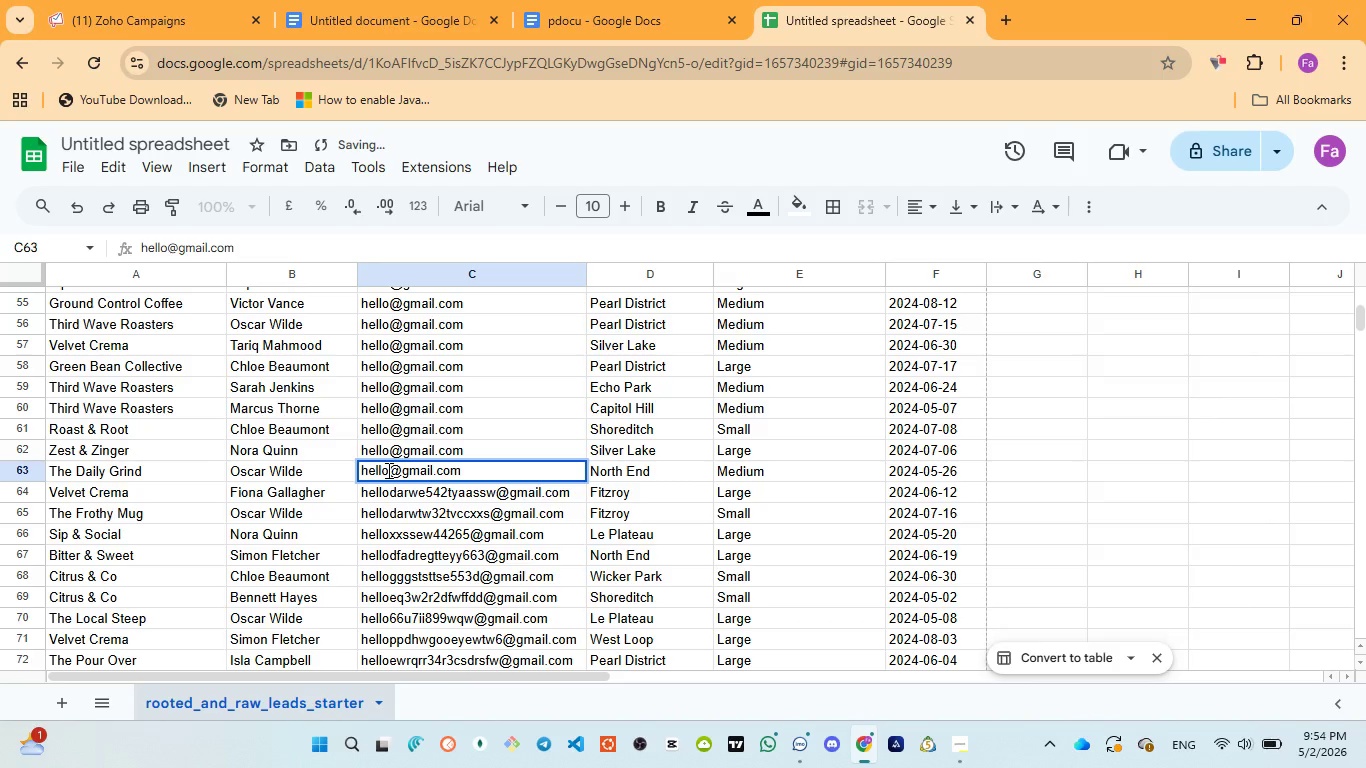 
type(ddssewqq3wsdsr)
 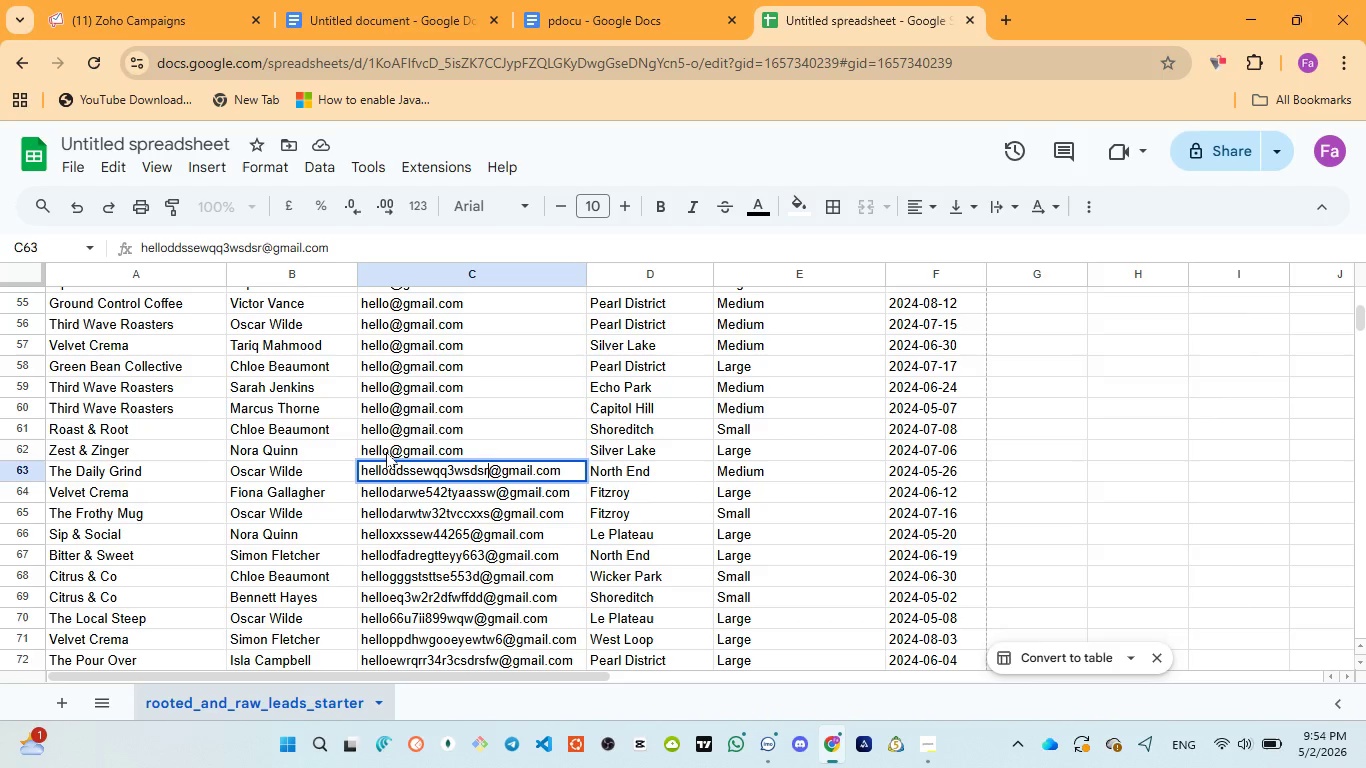 
double_click([386, 452])
 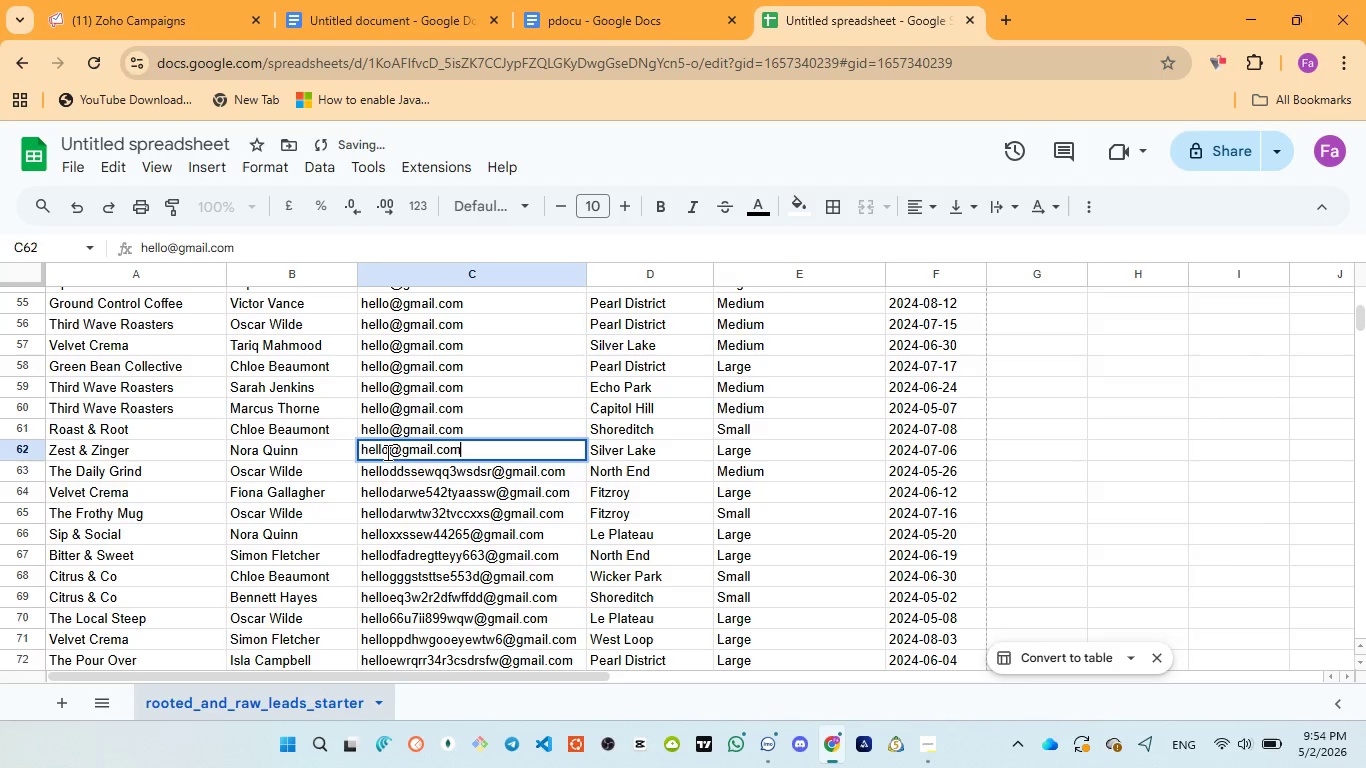 
left_click([386, 452])
 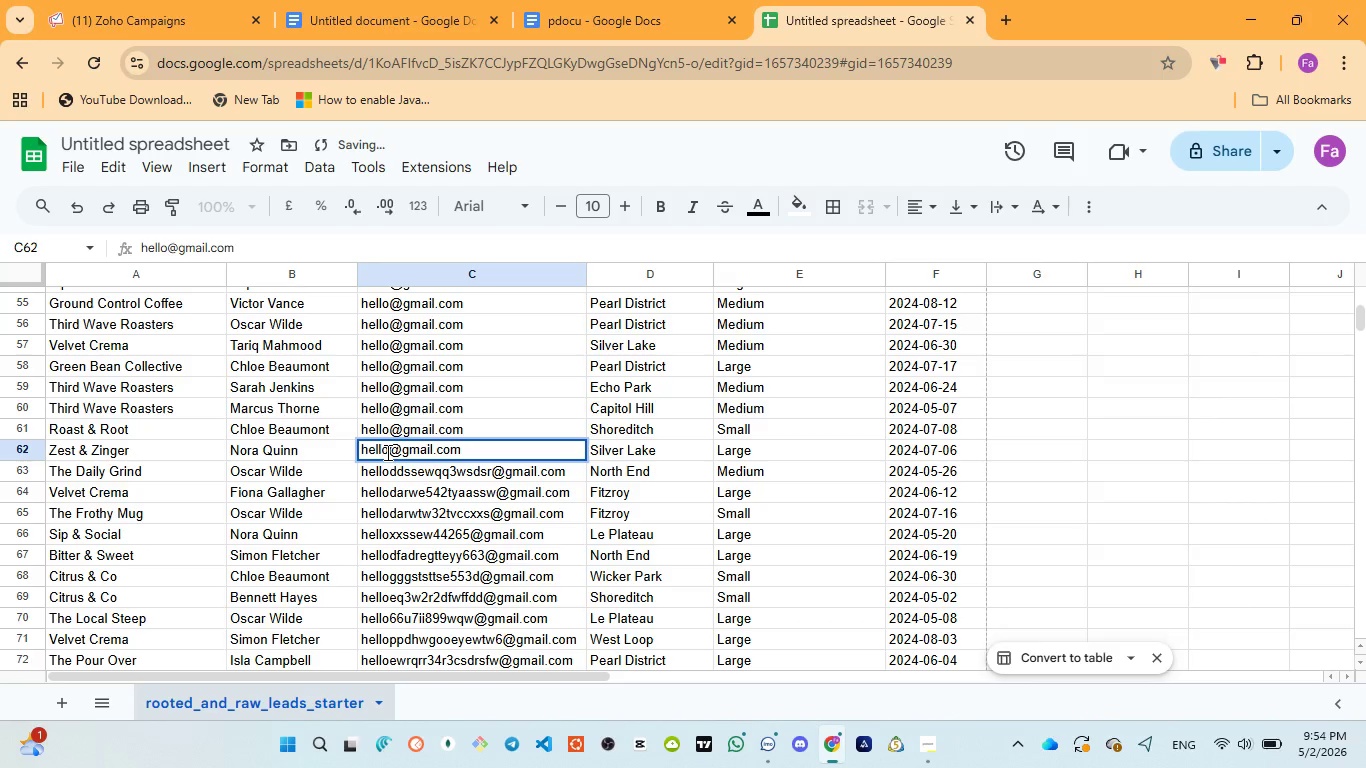 
type(kkshhstw53dw53d)
 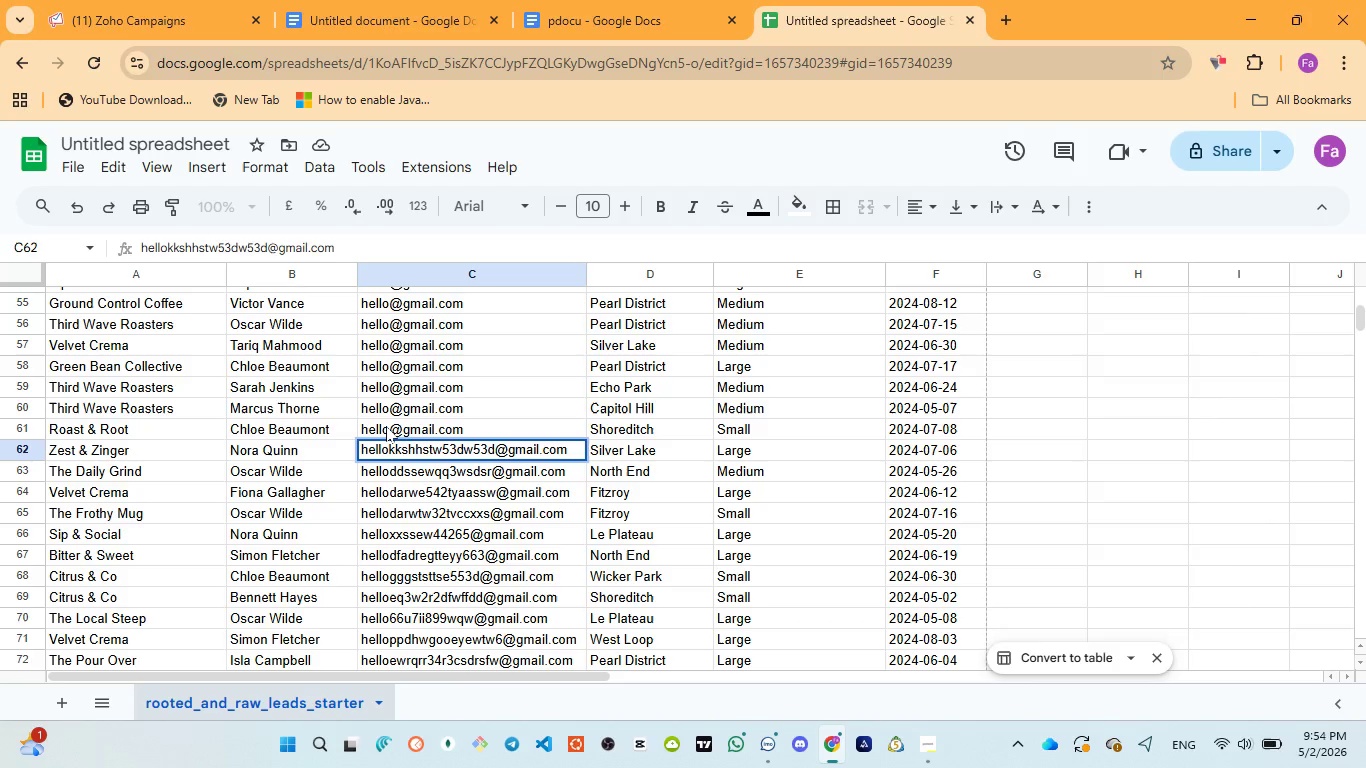 
double_click([386, 426])
 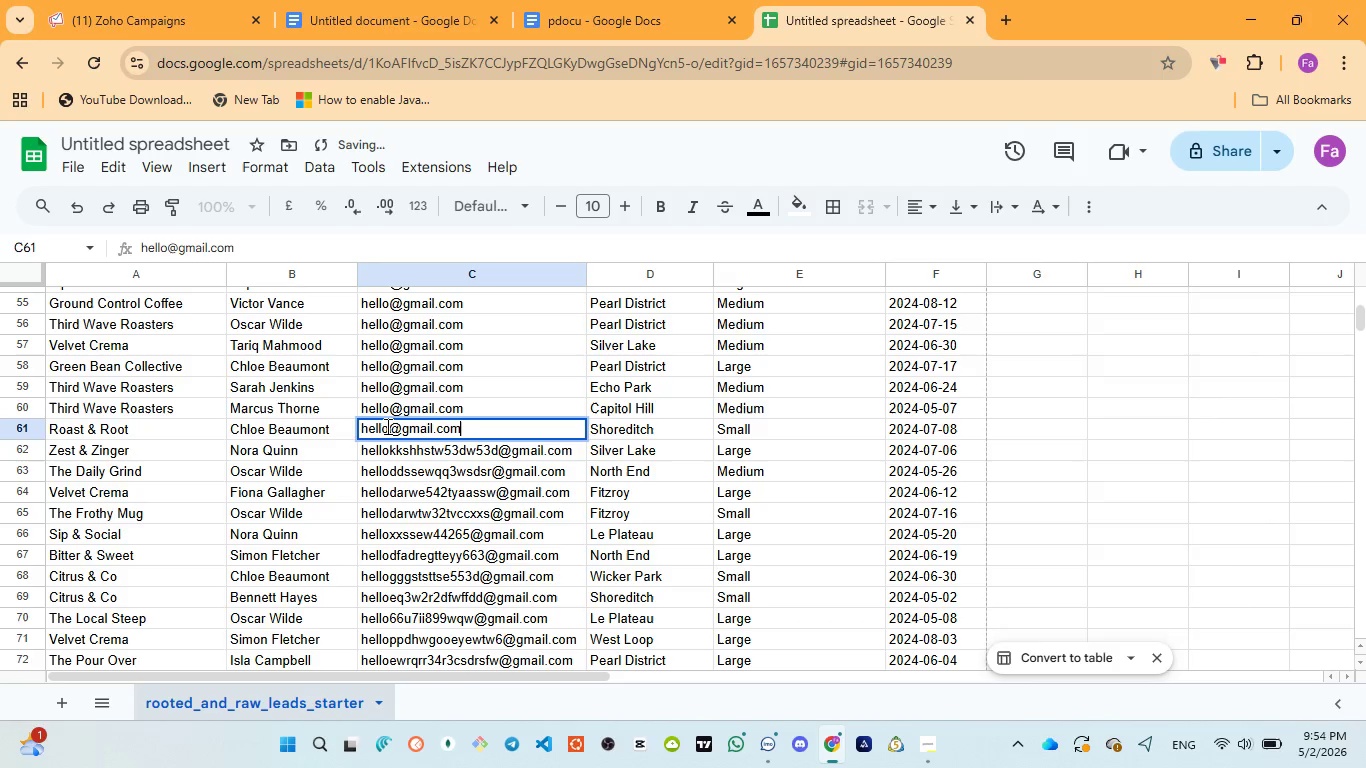 
left_click([386, 426])
 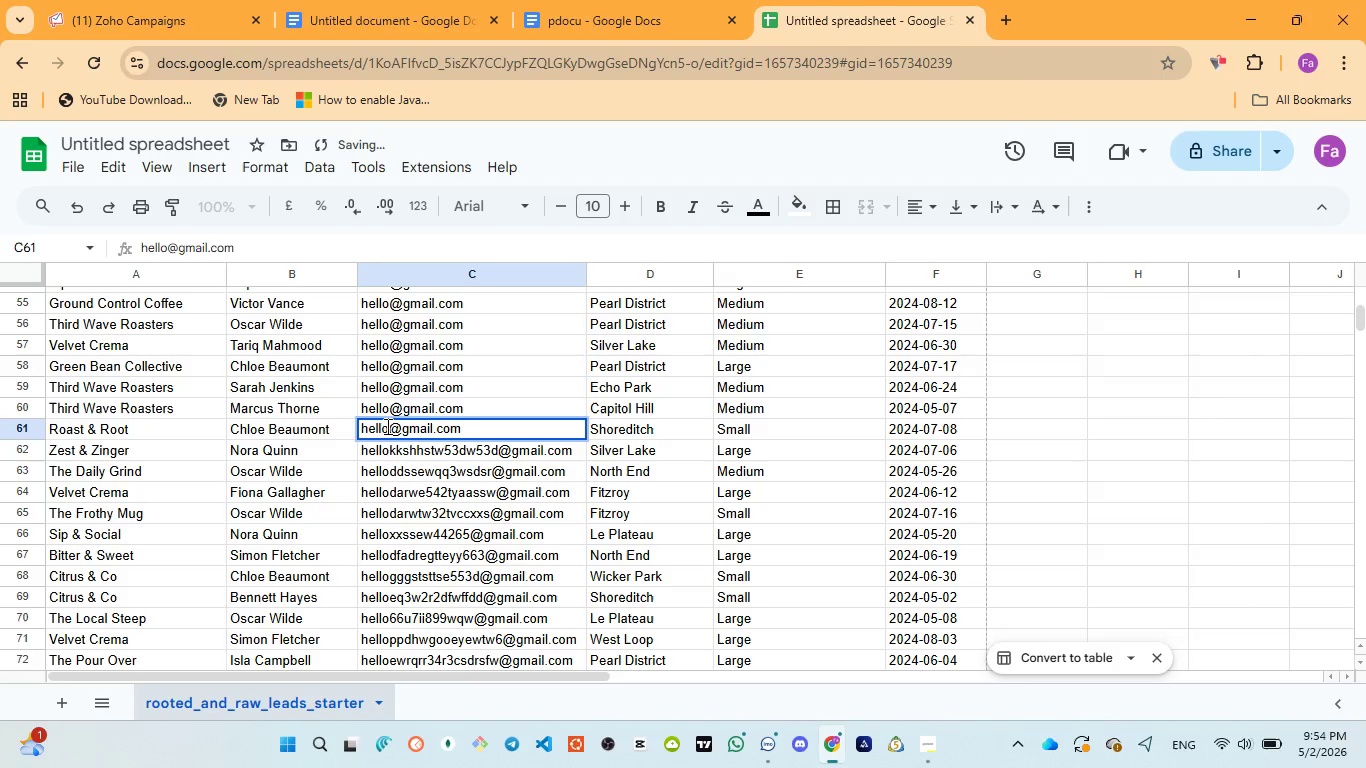 
type(gstywtr63535ffsfrr5)
 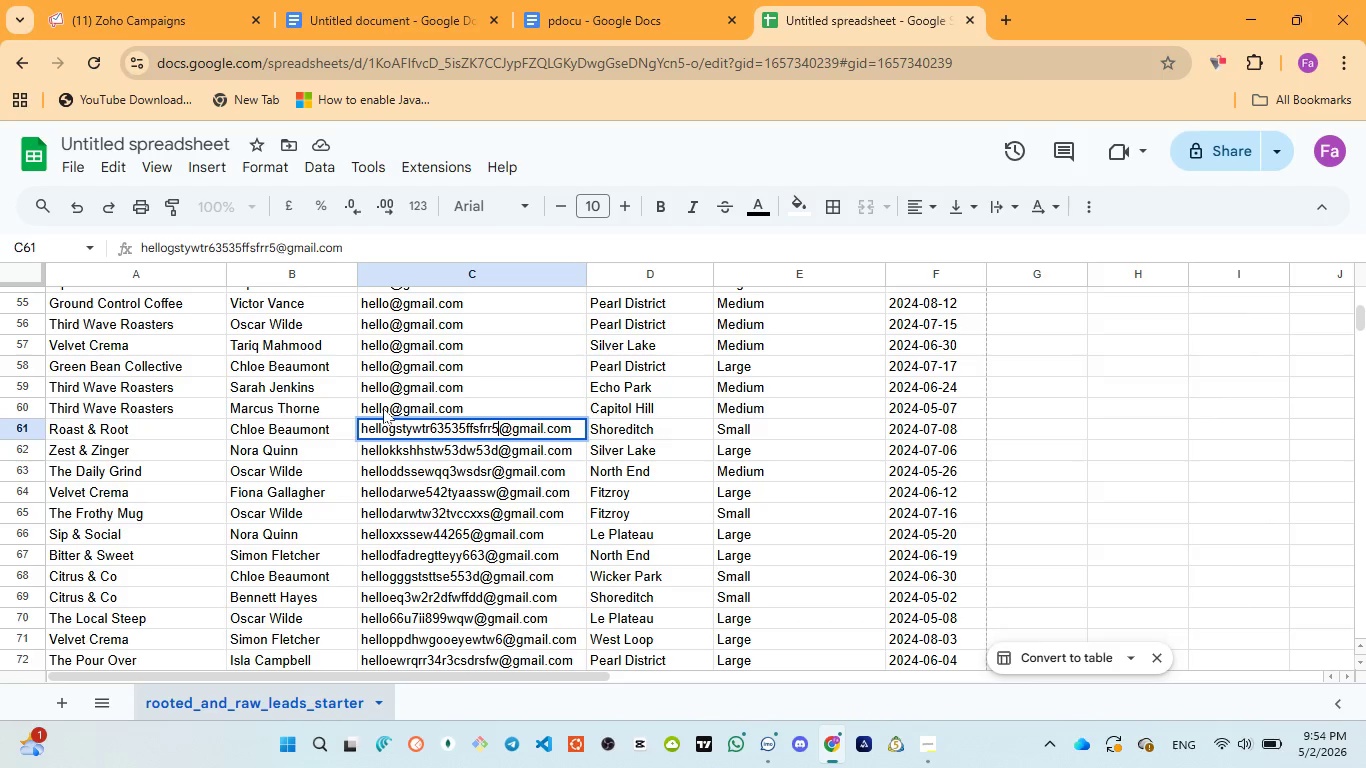 
double_click([383, 408])
 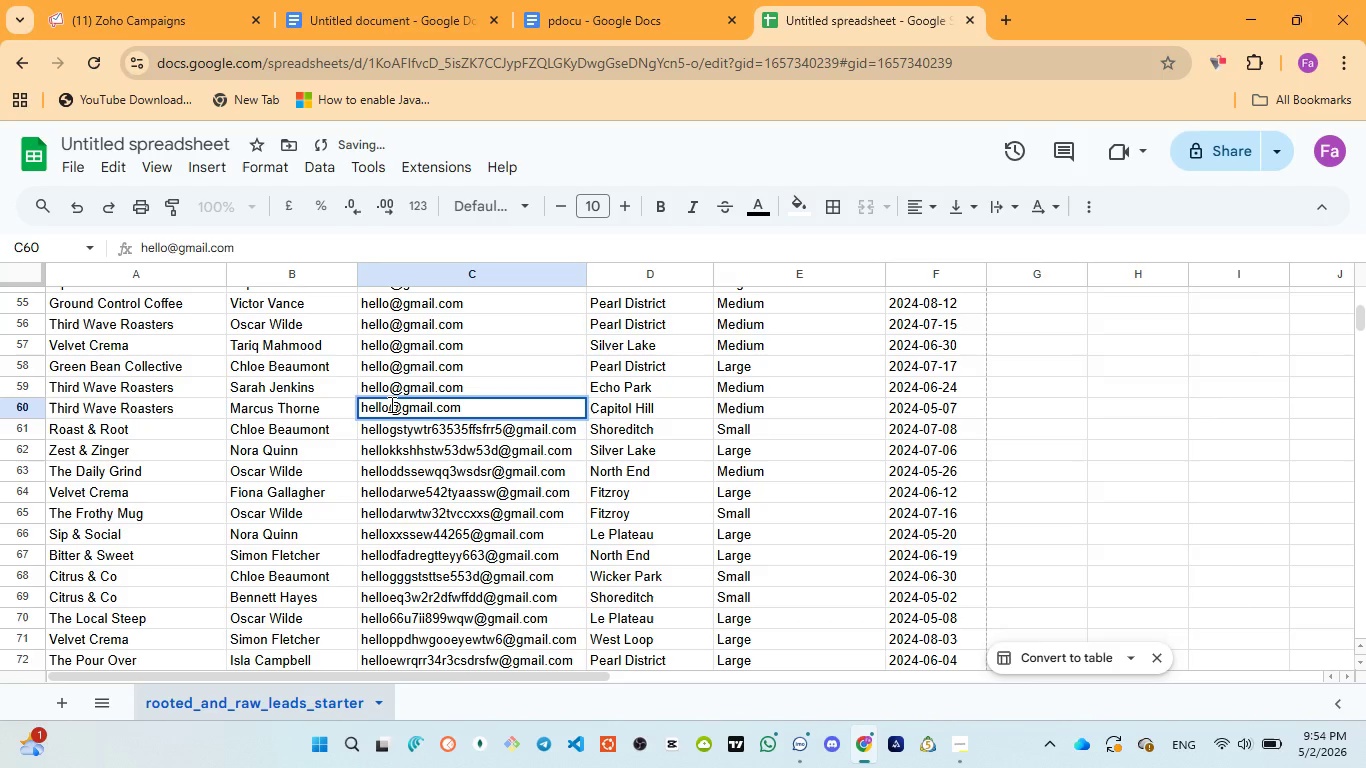 
left_click([390, 404])
 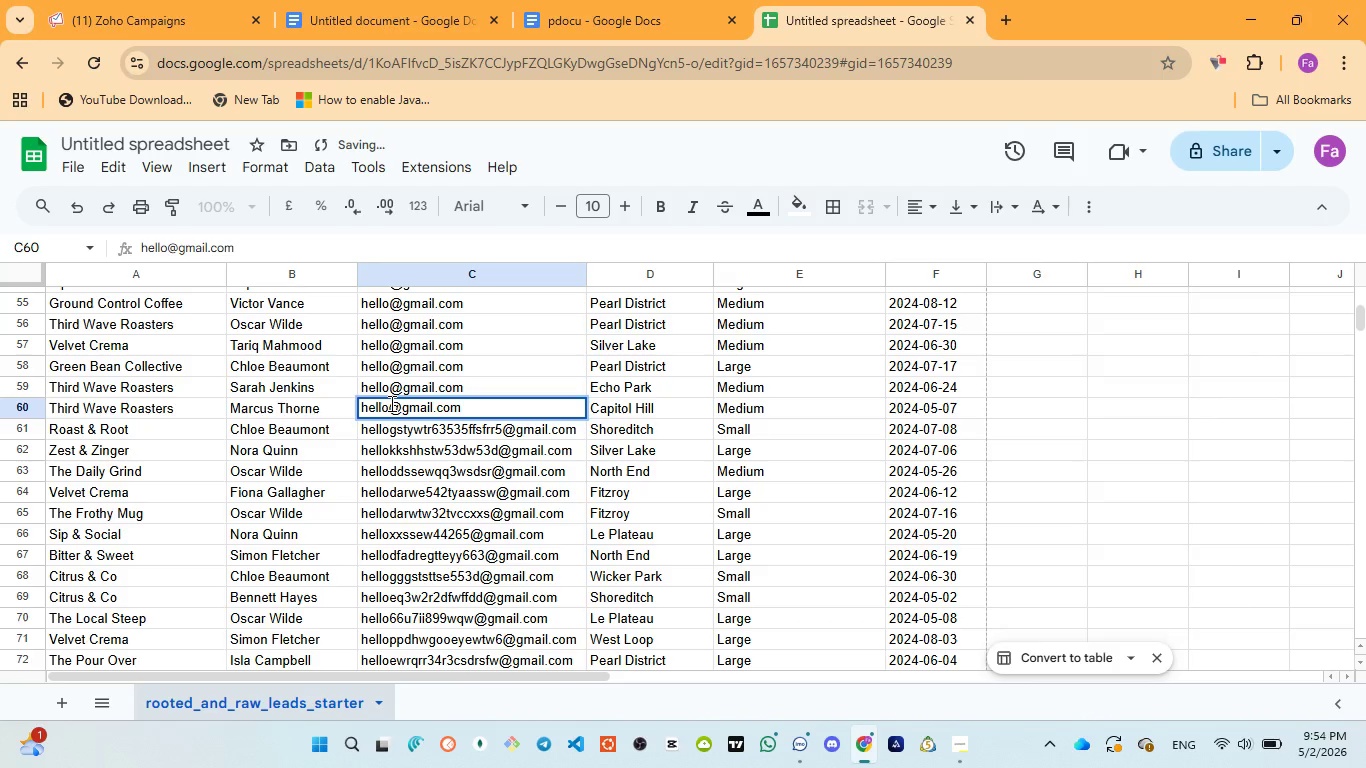 
type(lloqi424fwgfqyt62)
 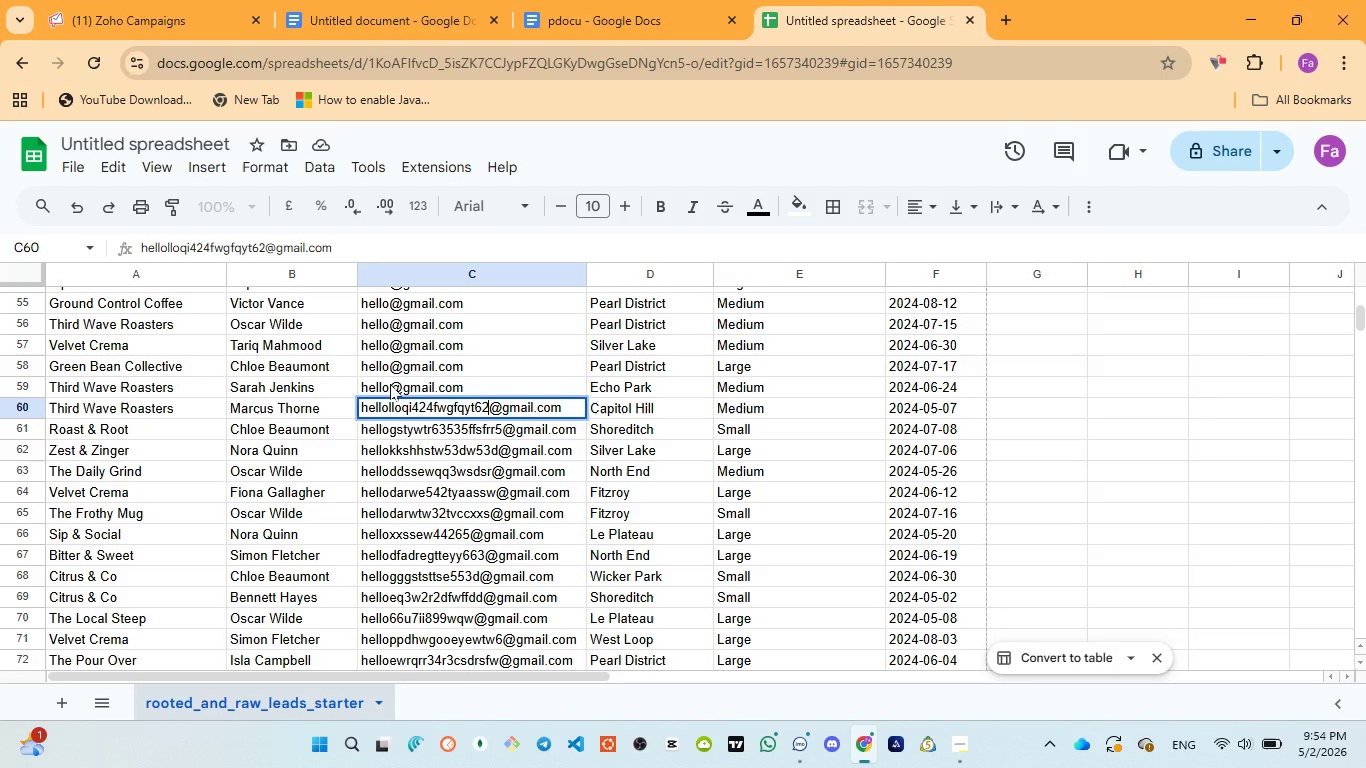 
double_click([390, 384])
 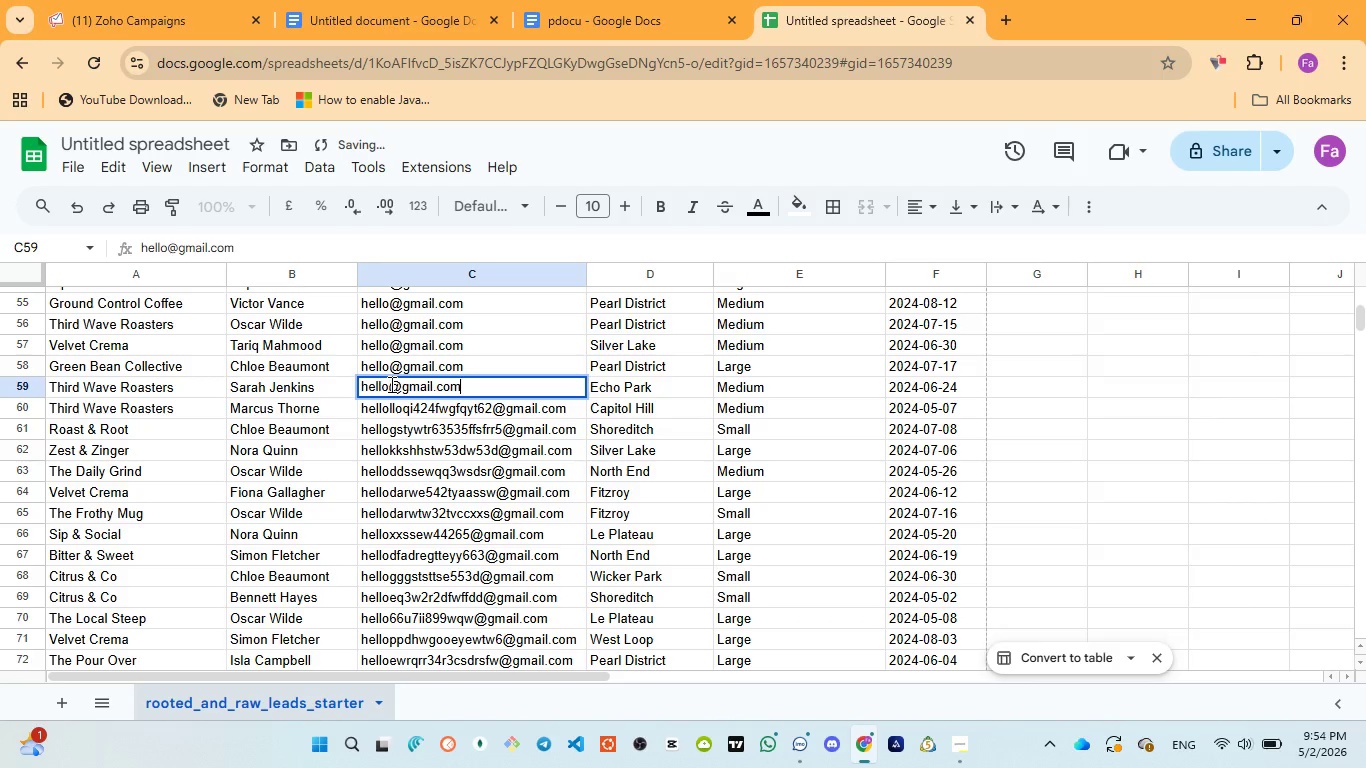 
left_click([390, 384])
 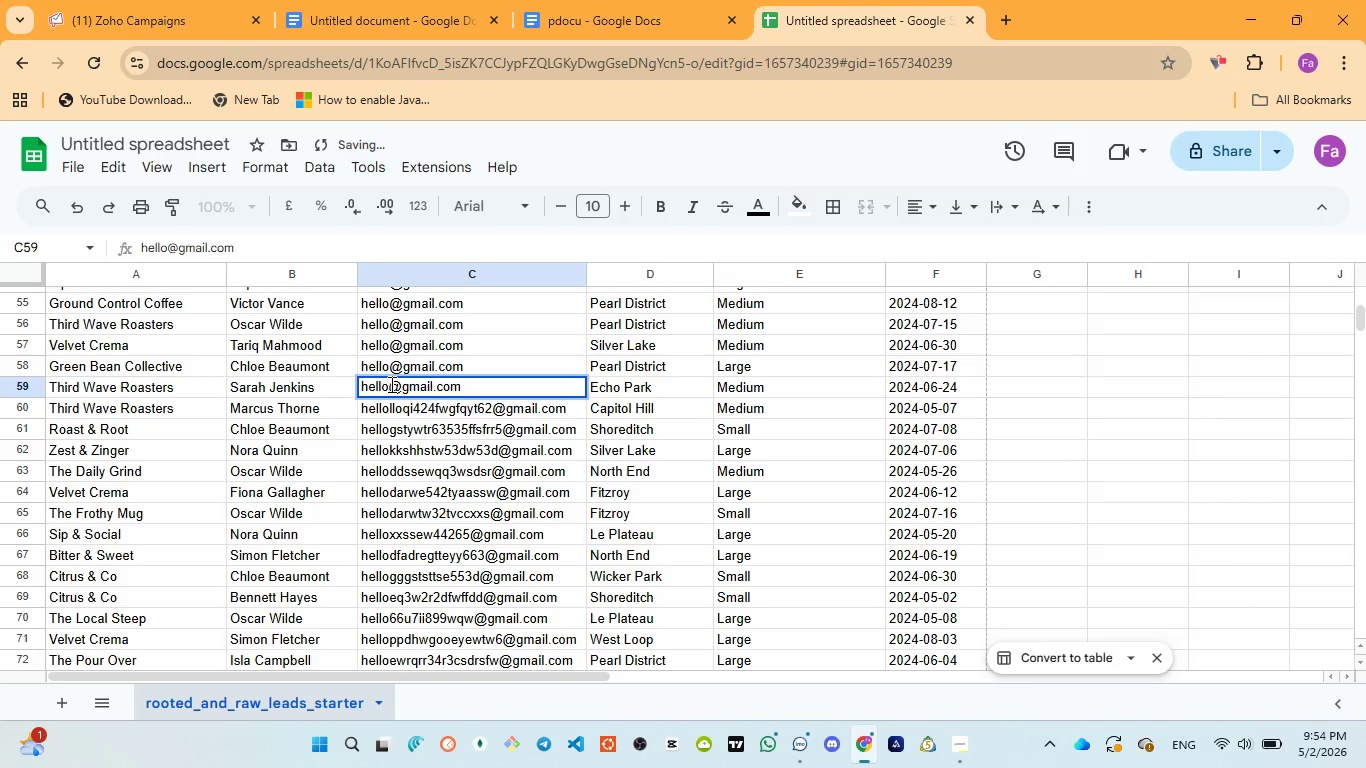 
type(jahuw8265ddaew32sswa)
key(Backspace)
key(Backspace)
 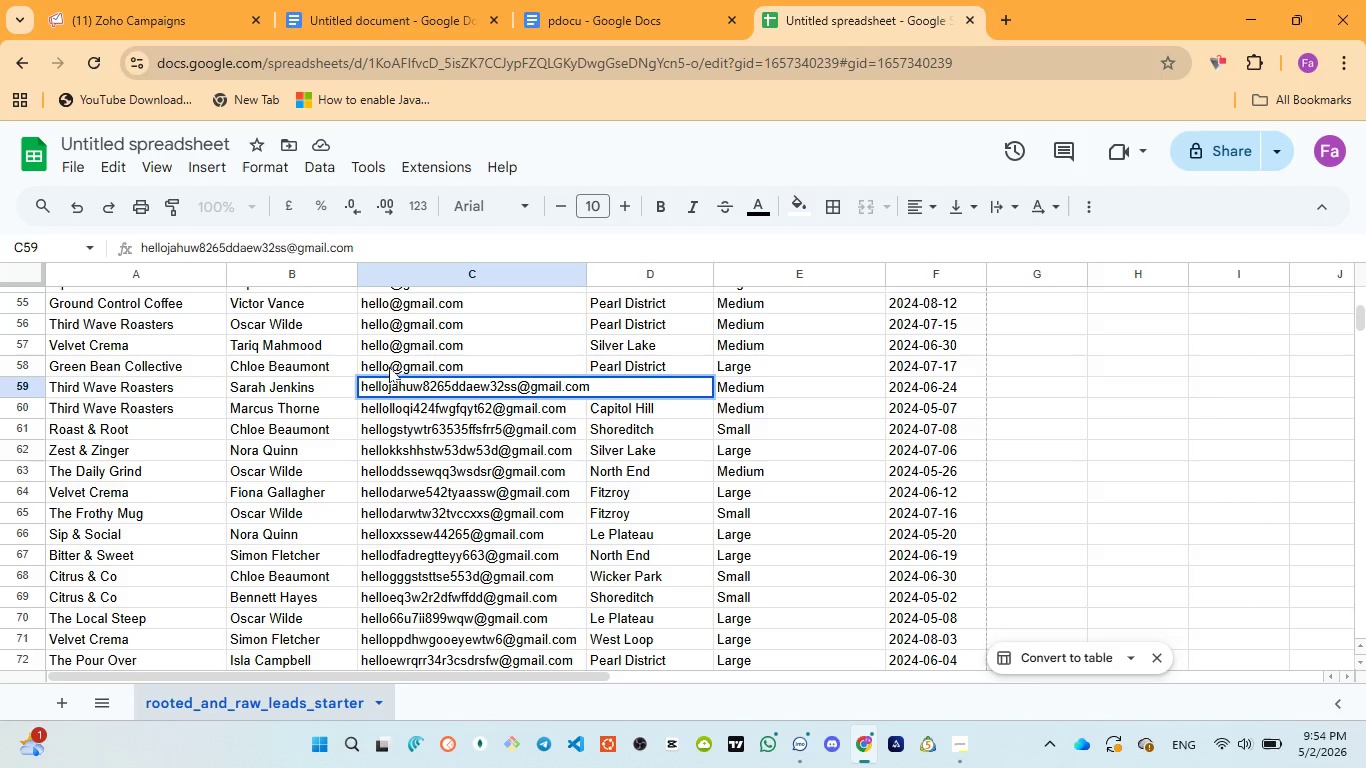 
left_click([389, 365])
 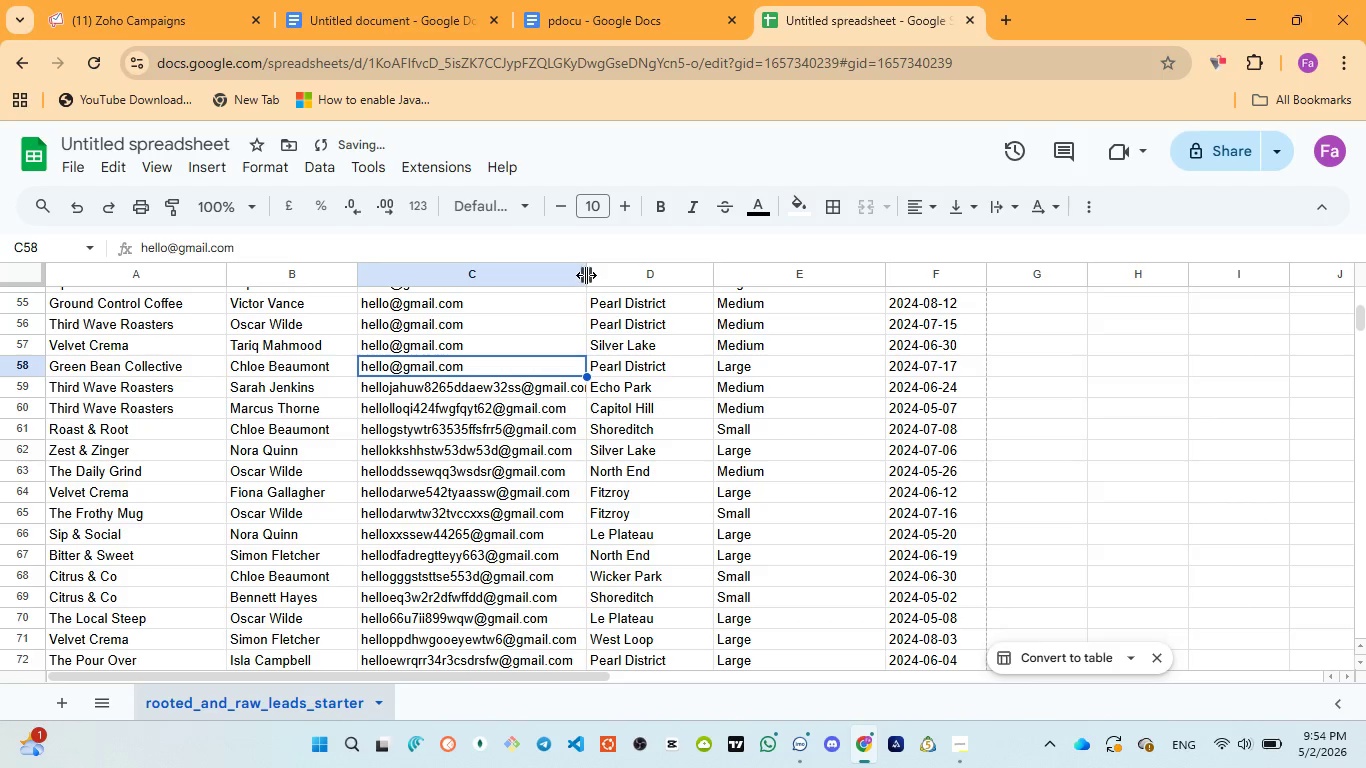 
left_click_drag(start_coordinate=[586, 274], to_coordinate=[597, 270])
 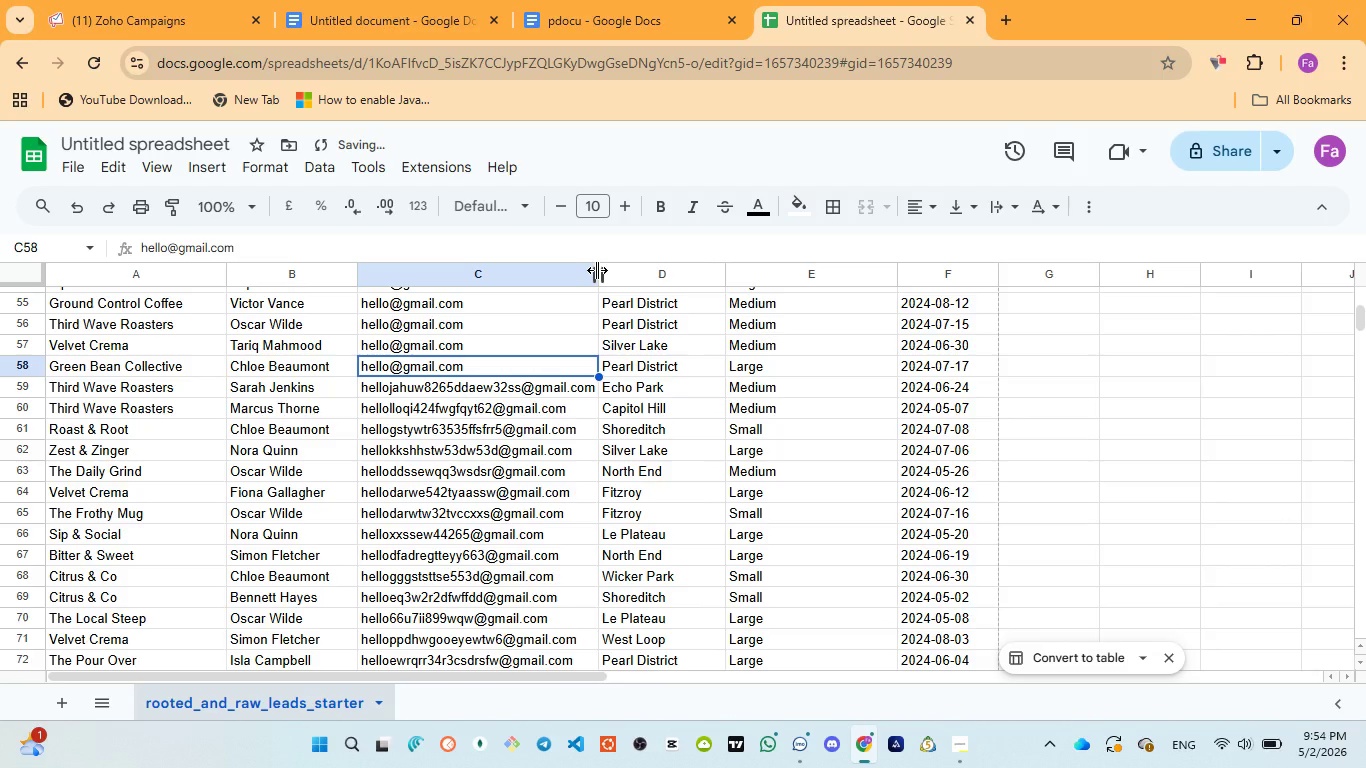 
left_click_drag(start_coordinate=[597, 270], to_coordinate=[617, 270])
 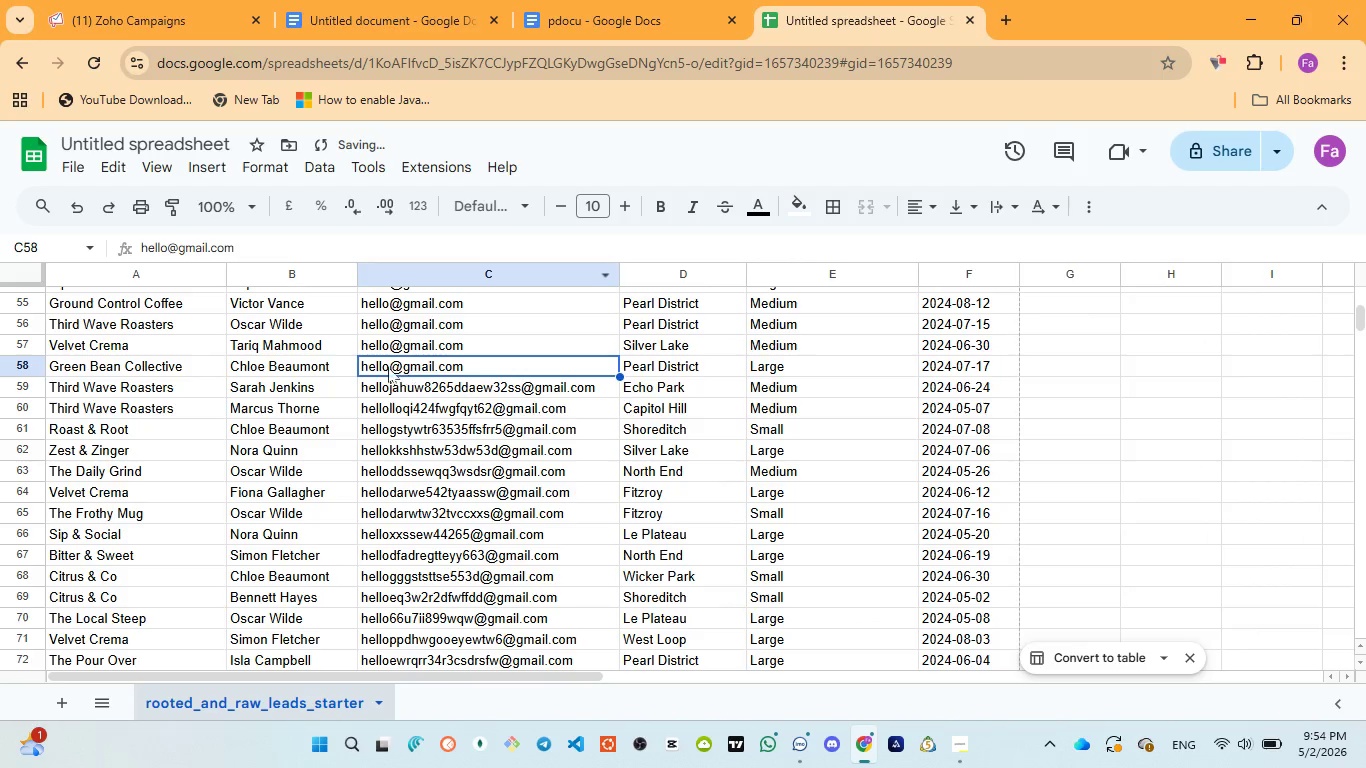 
double_click([378, 366])
 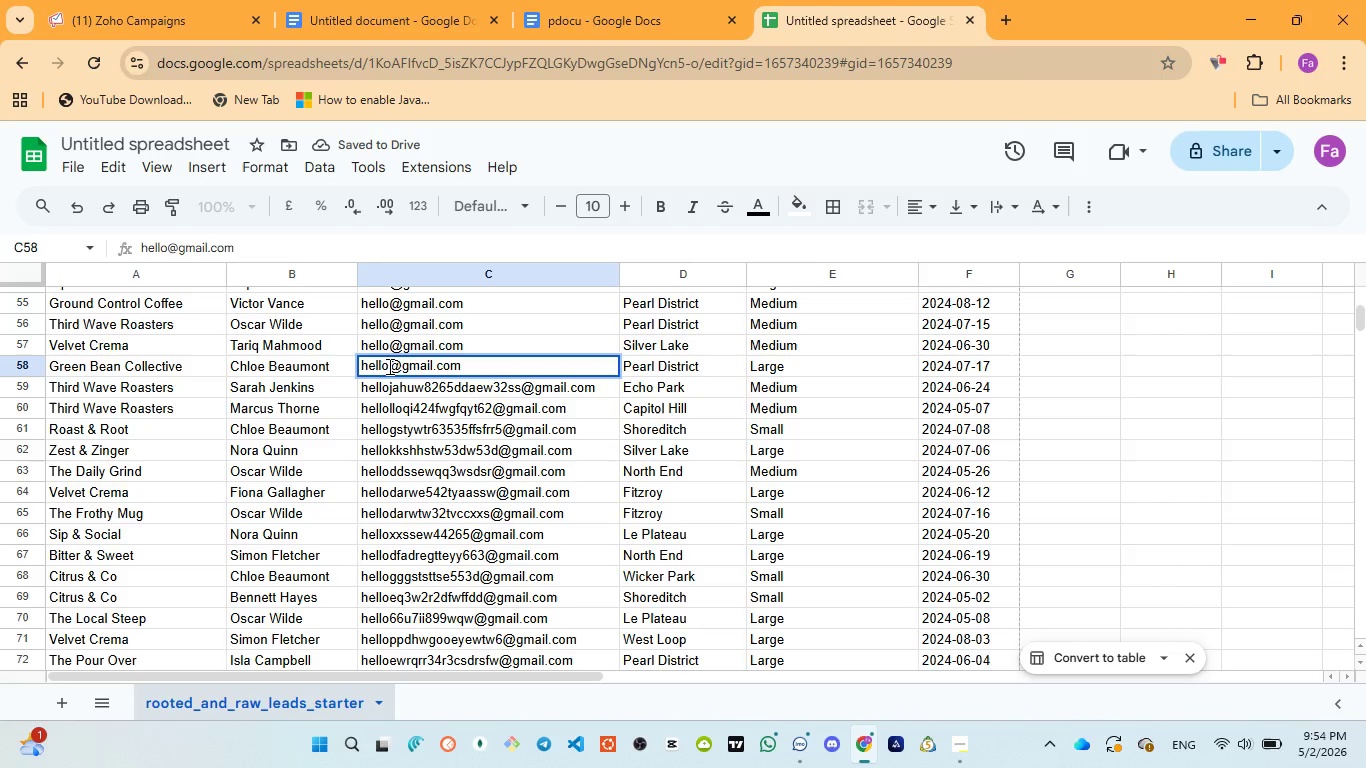 
left_click([388, 366])
 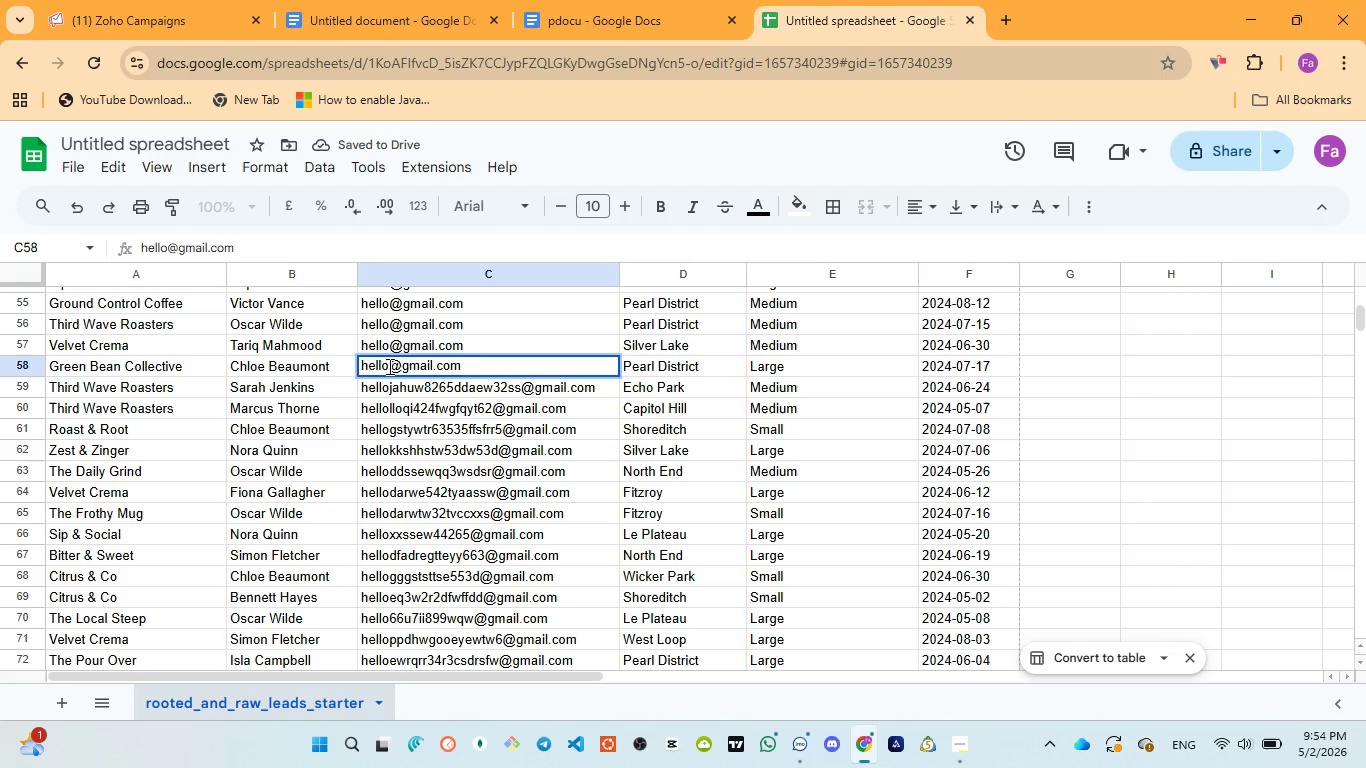 
type(ssawqwwuurgg56)
 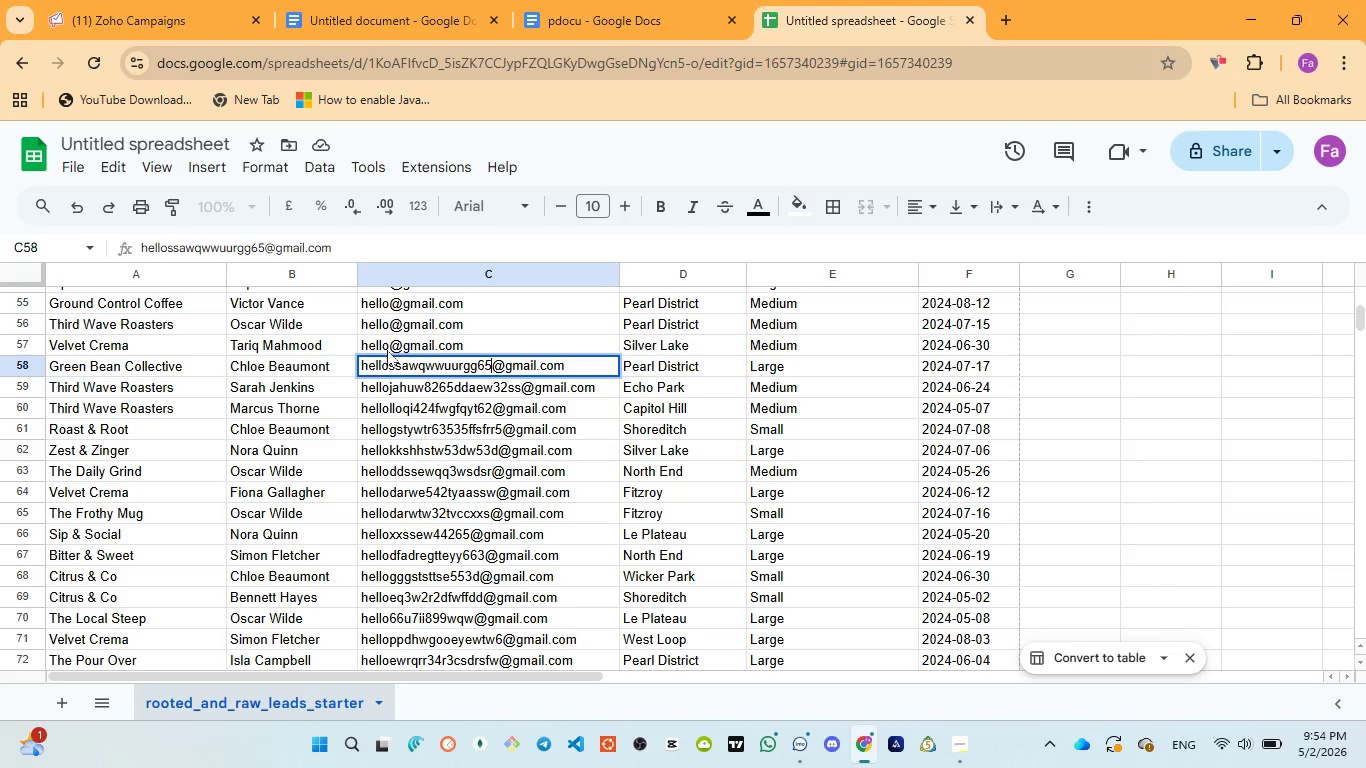 
double_click([387, 350])
 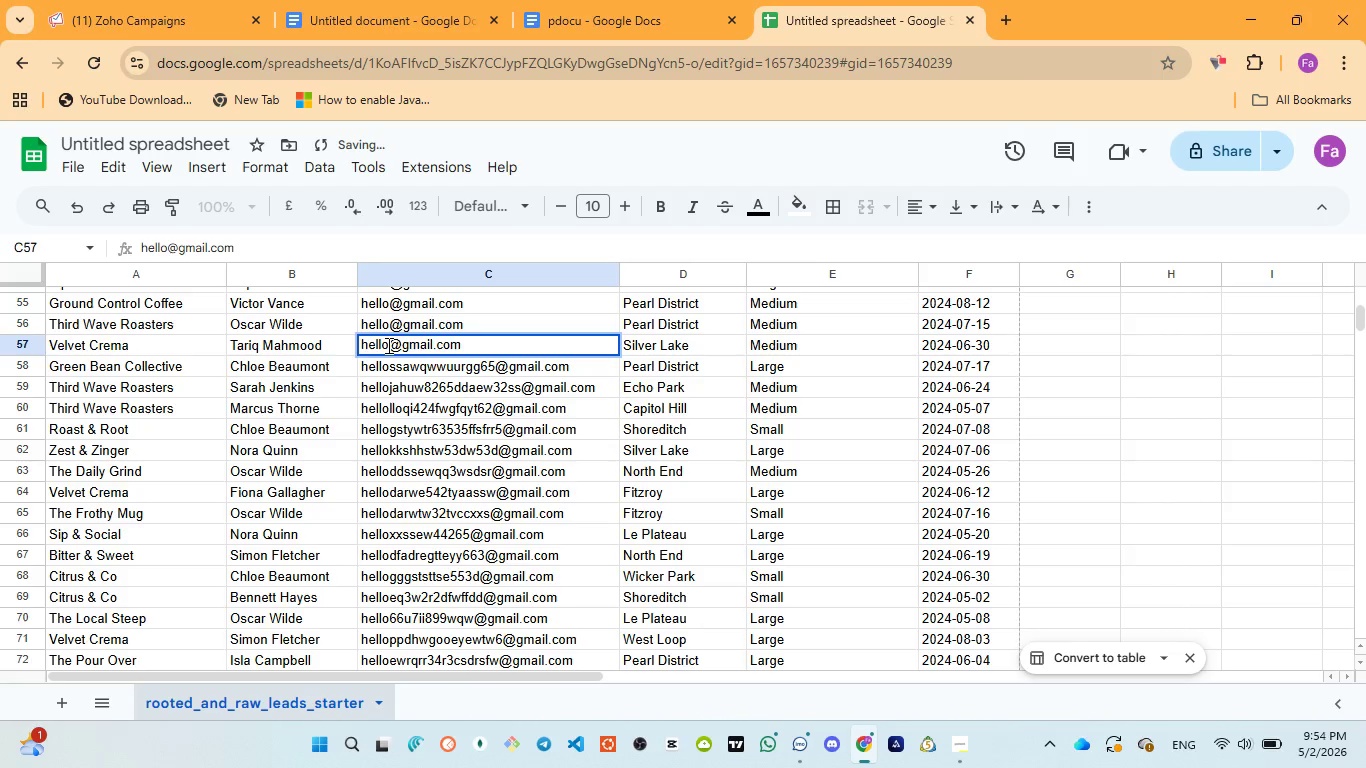 
left_click([387, 345])
 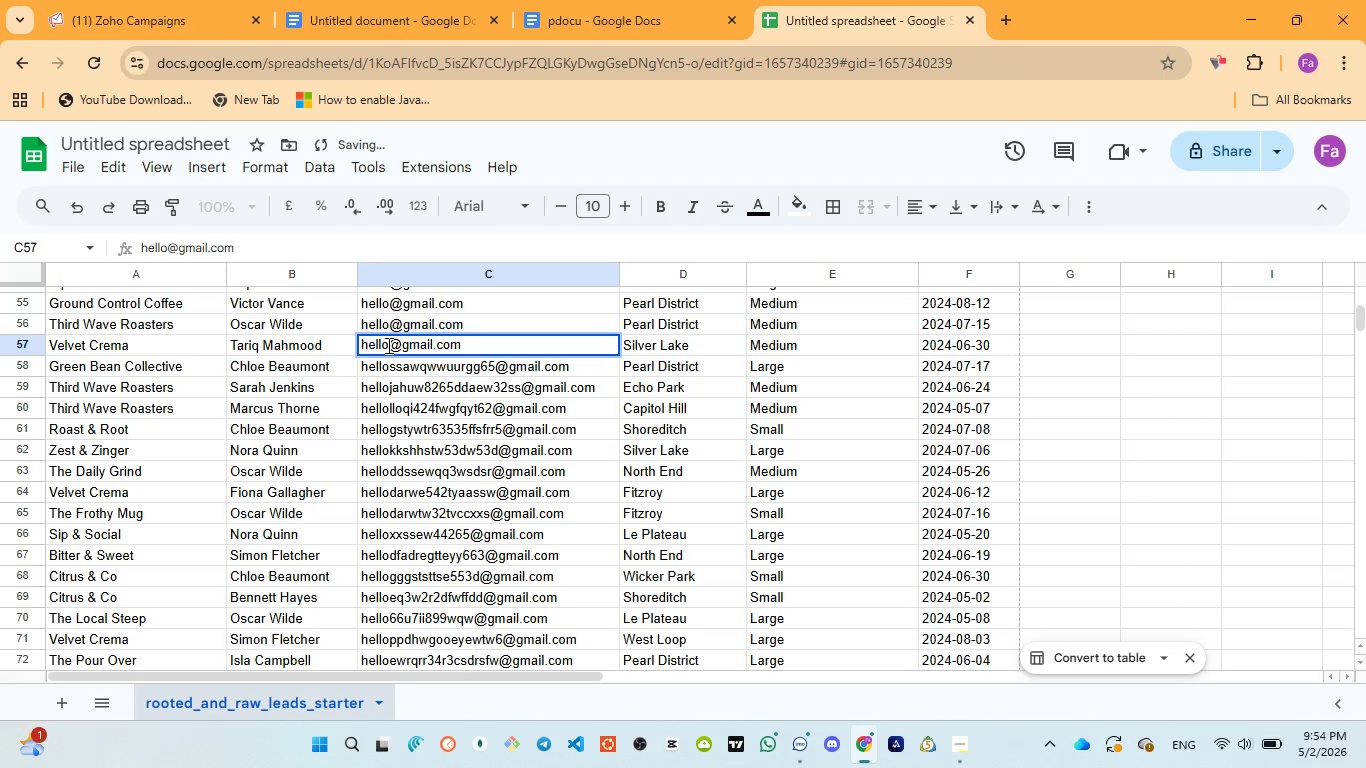 
type(llsjiuuueyttw65f)
 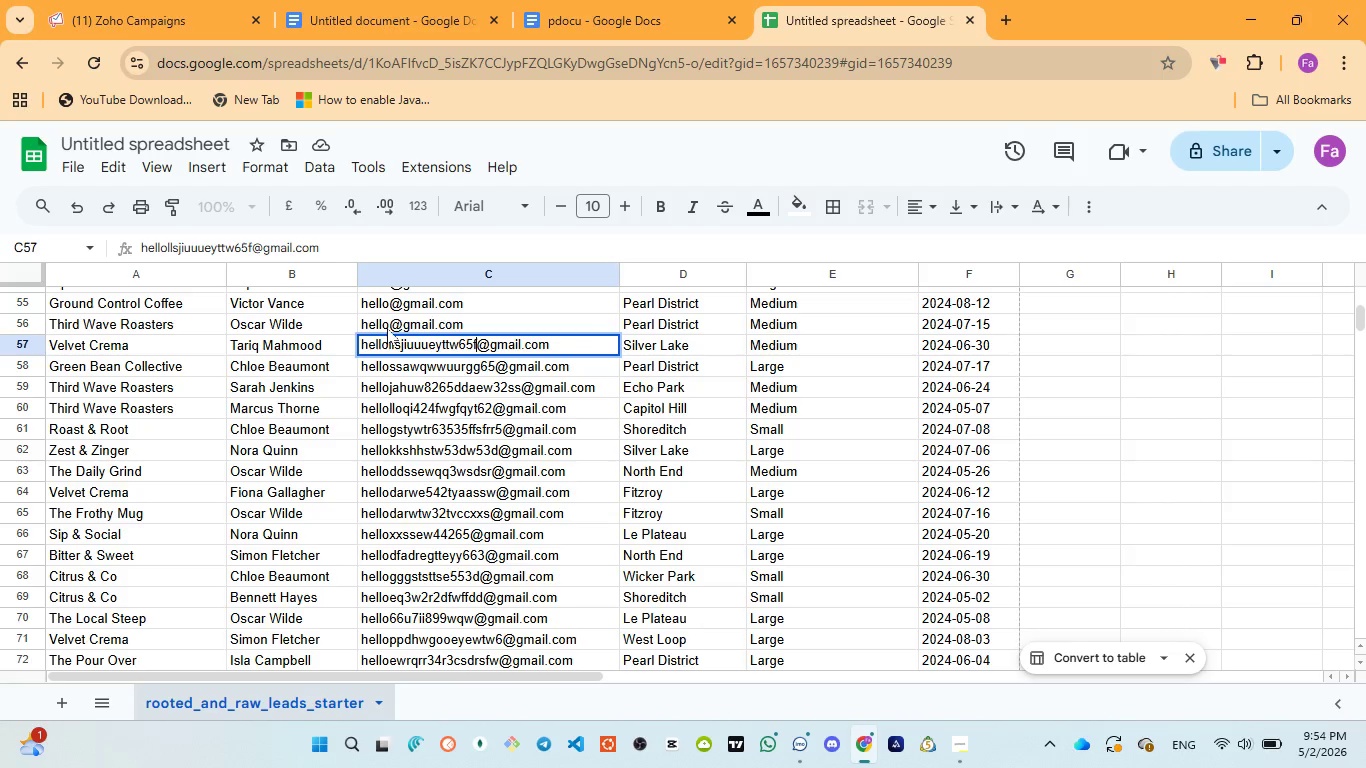 
double_click([387, 328])
 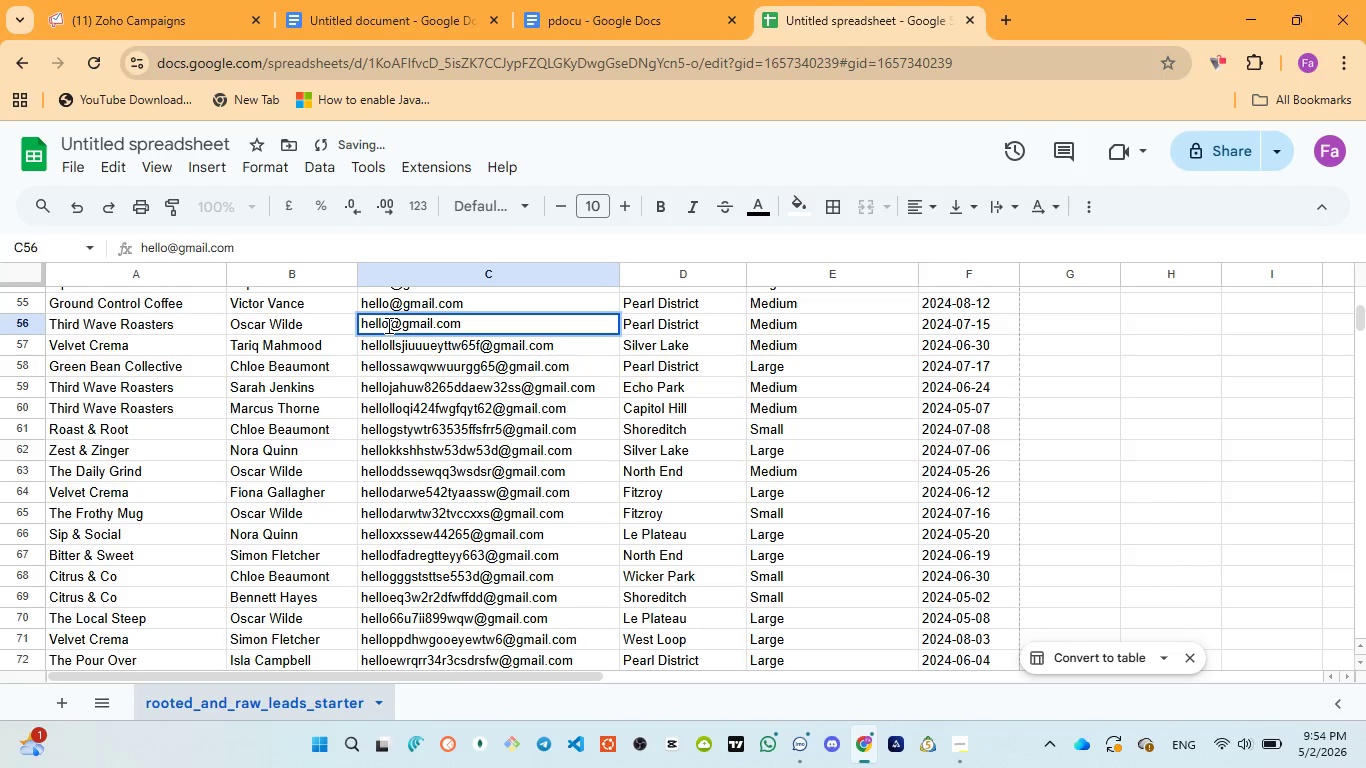 
left_click([387, 325])
 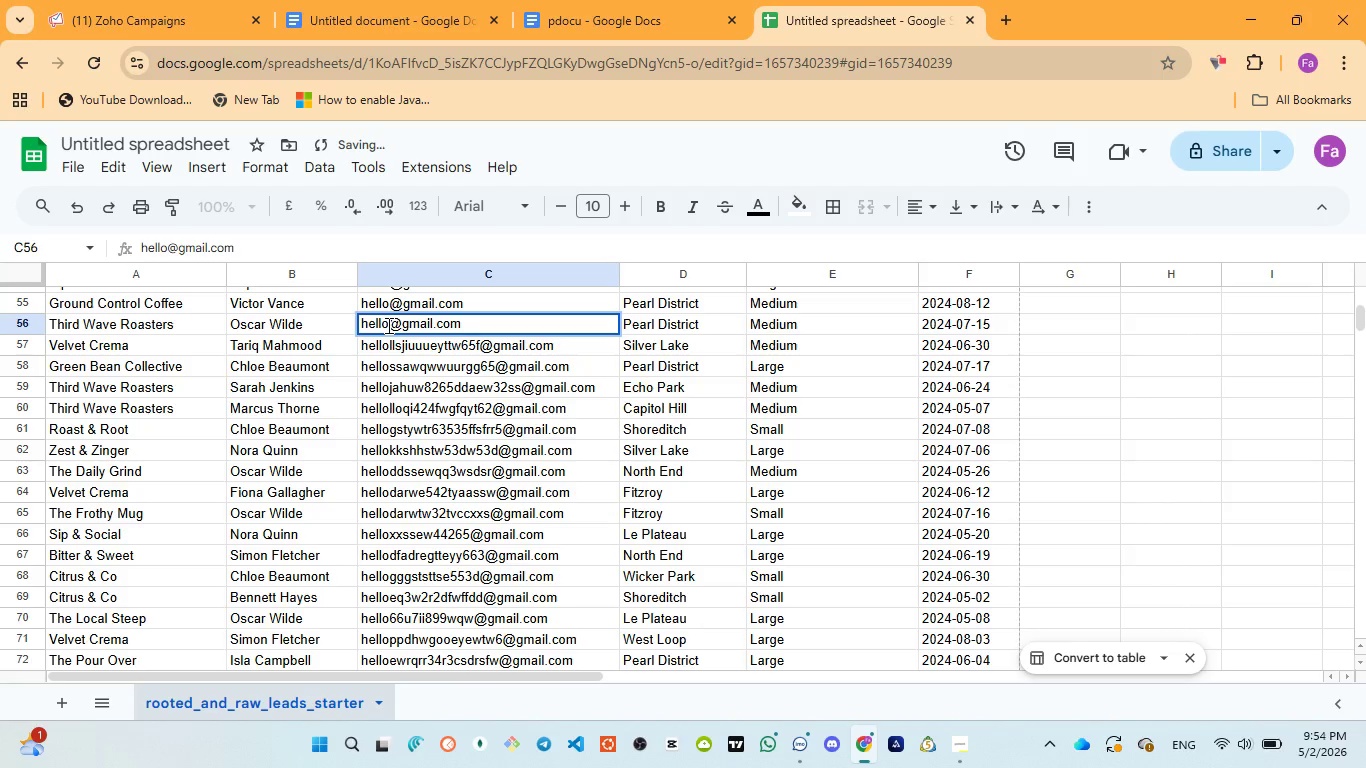 
type(vvaffrer443rewd)
 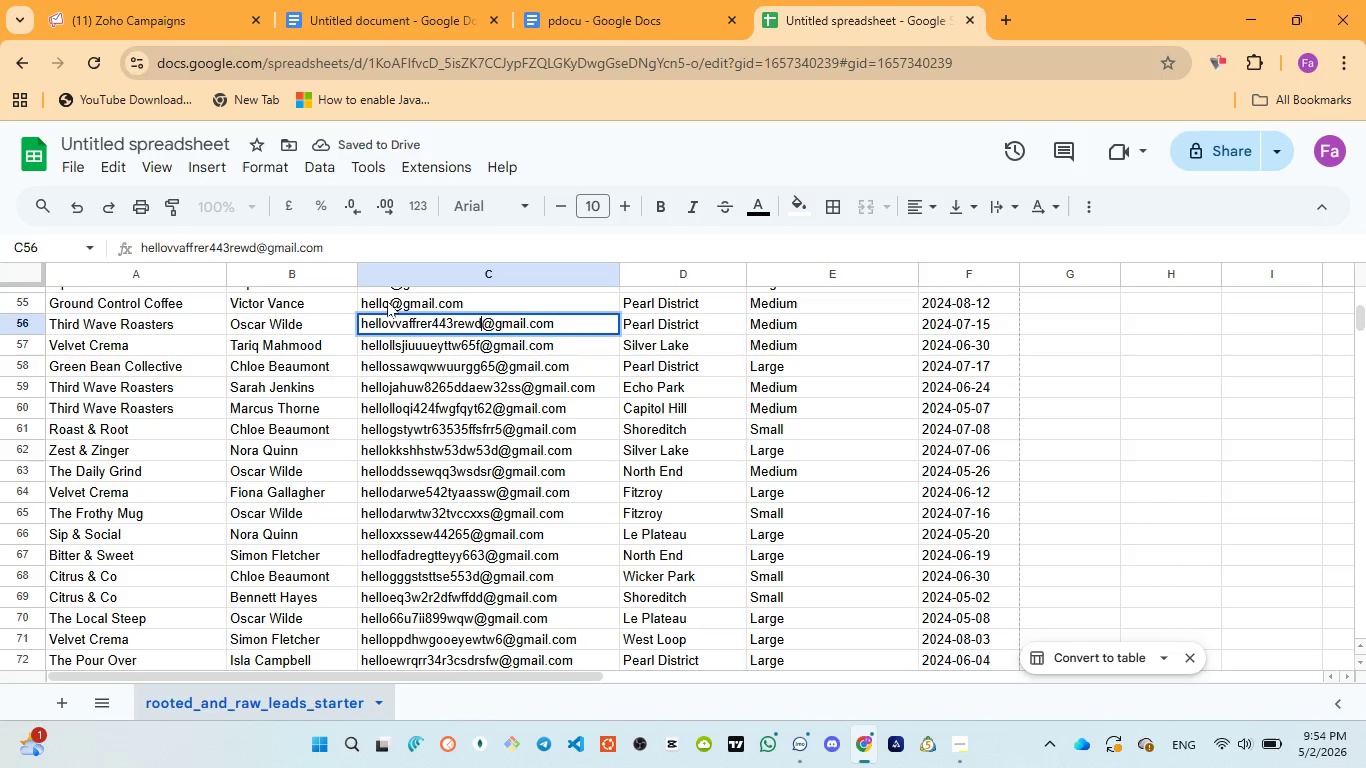 
double_click([387, 301])
 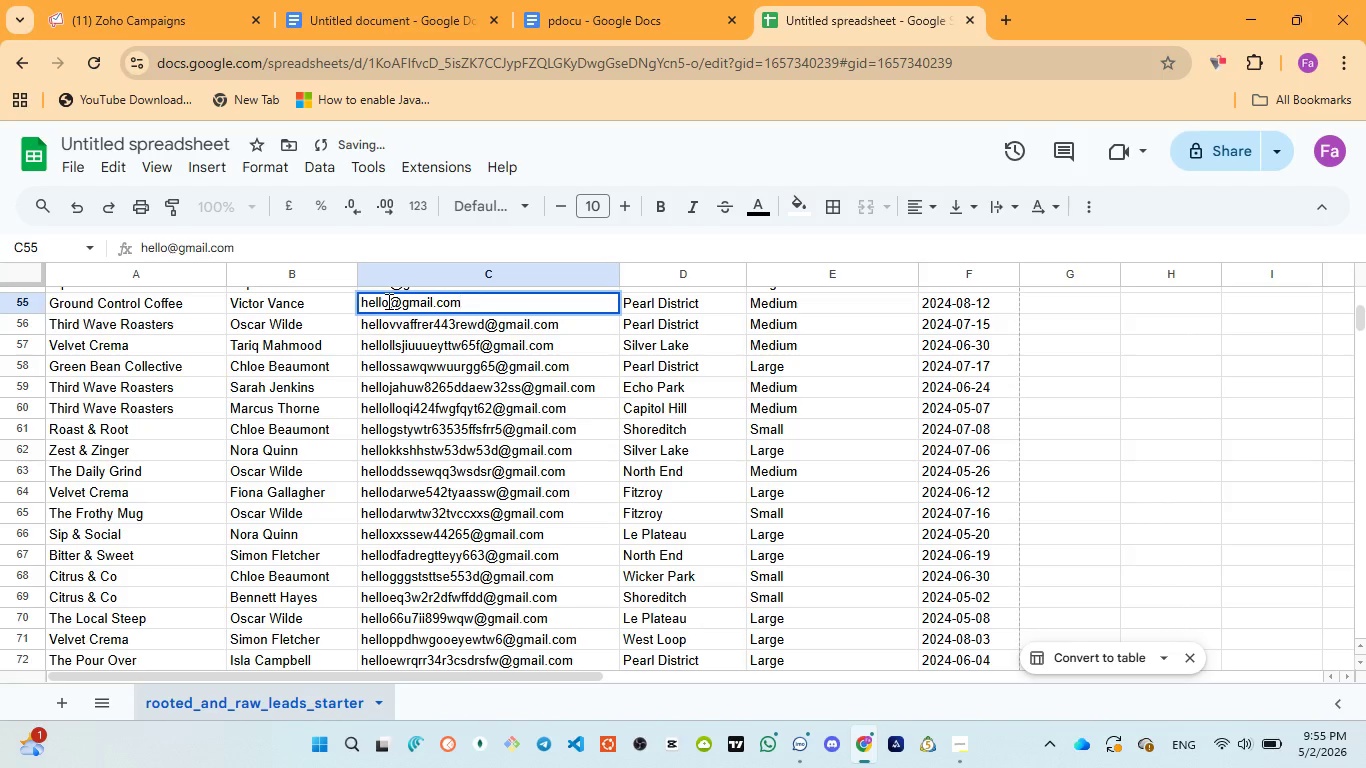 
left_click([387, 301])
 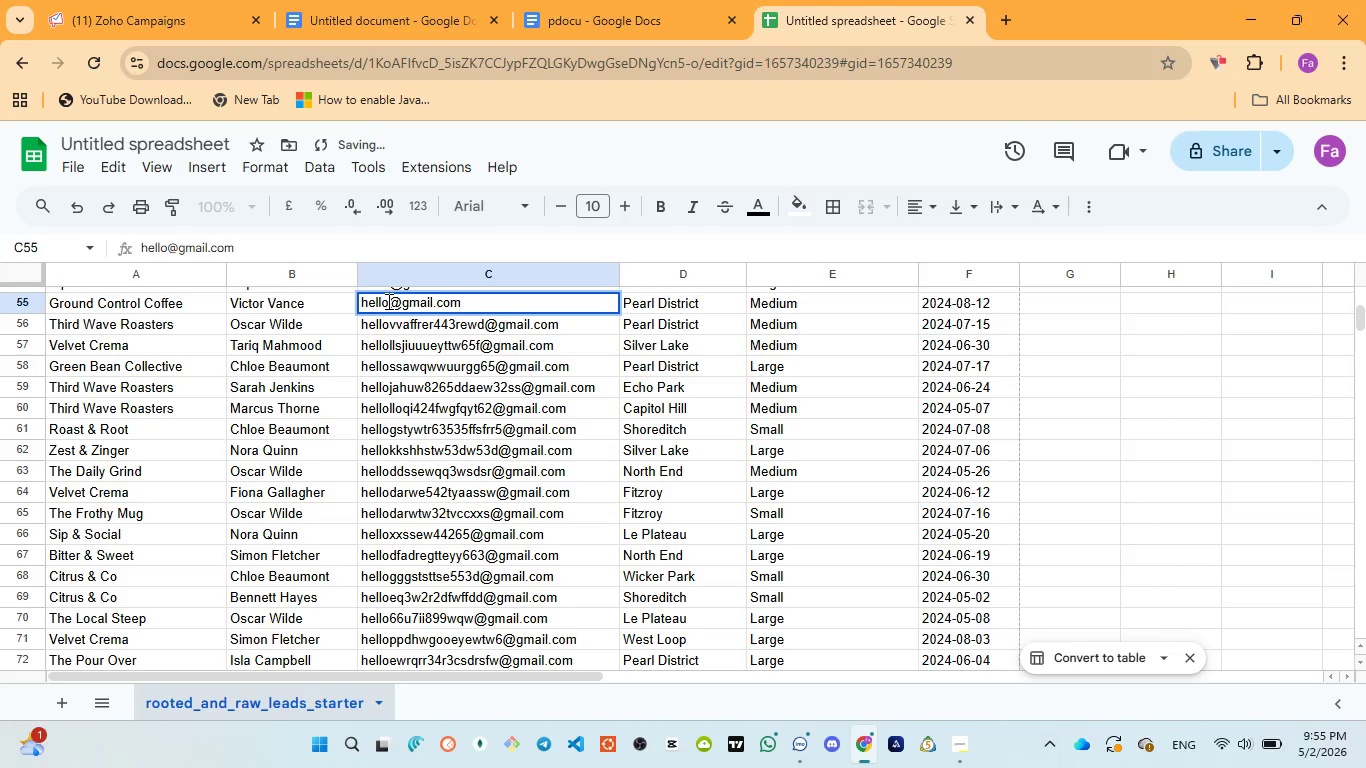 
type(uue6t653fgfrffffd)
 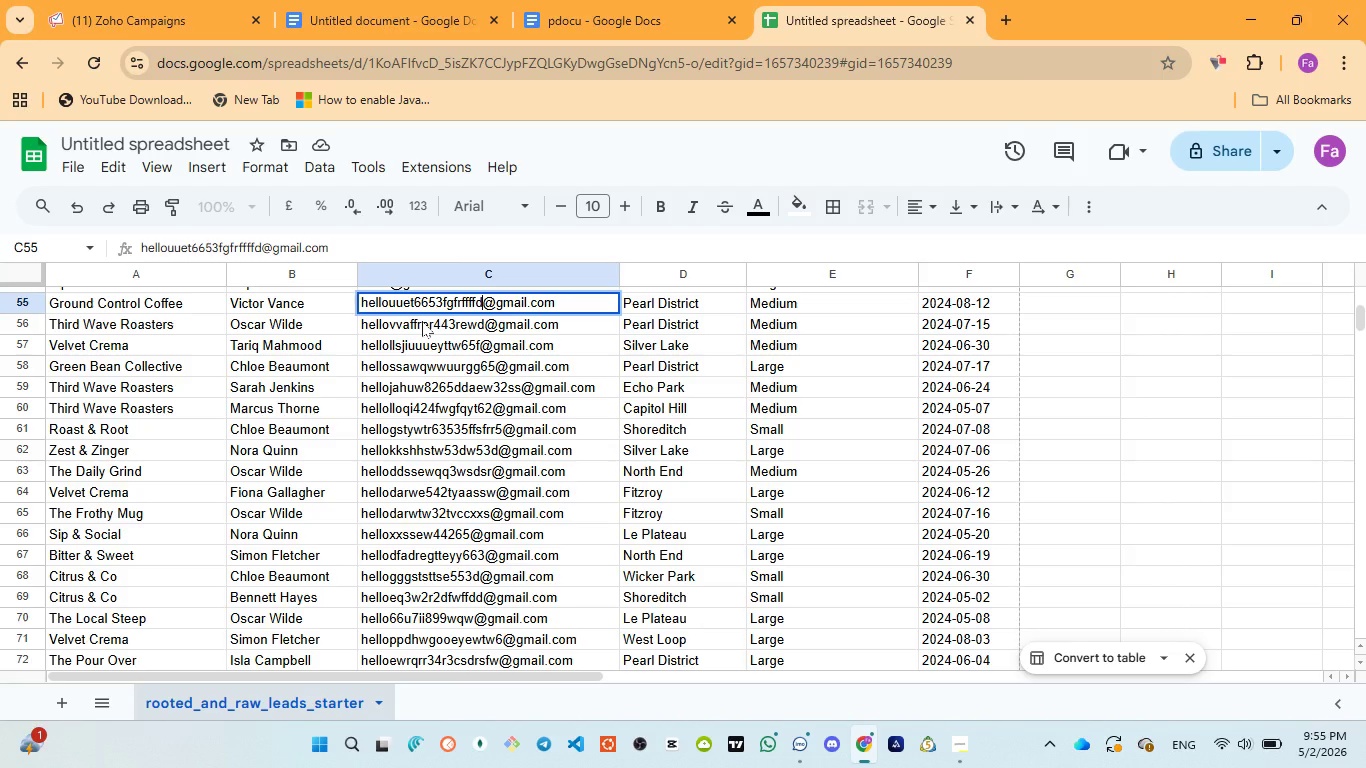 
left_click([421, 321])
 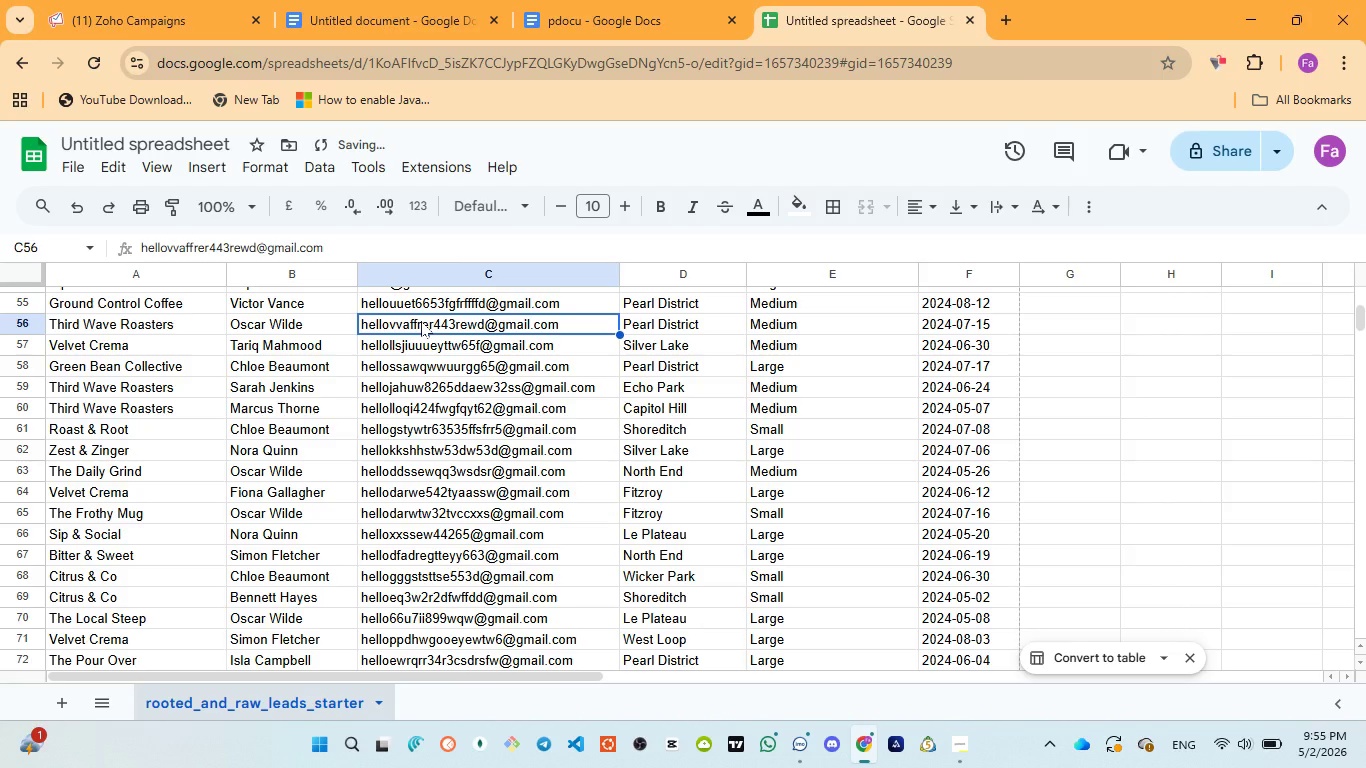 
key(ArrowUp)
 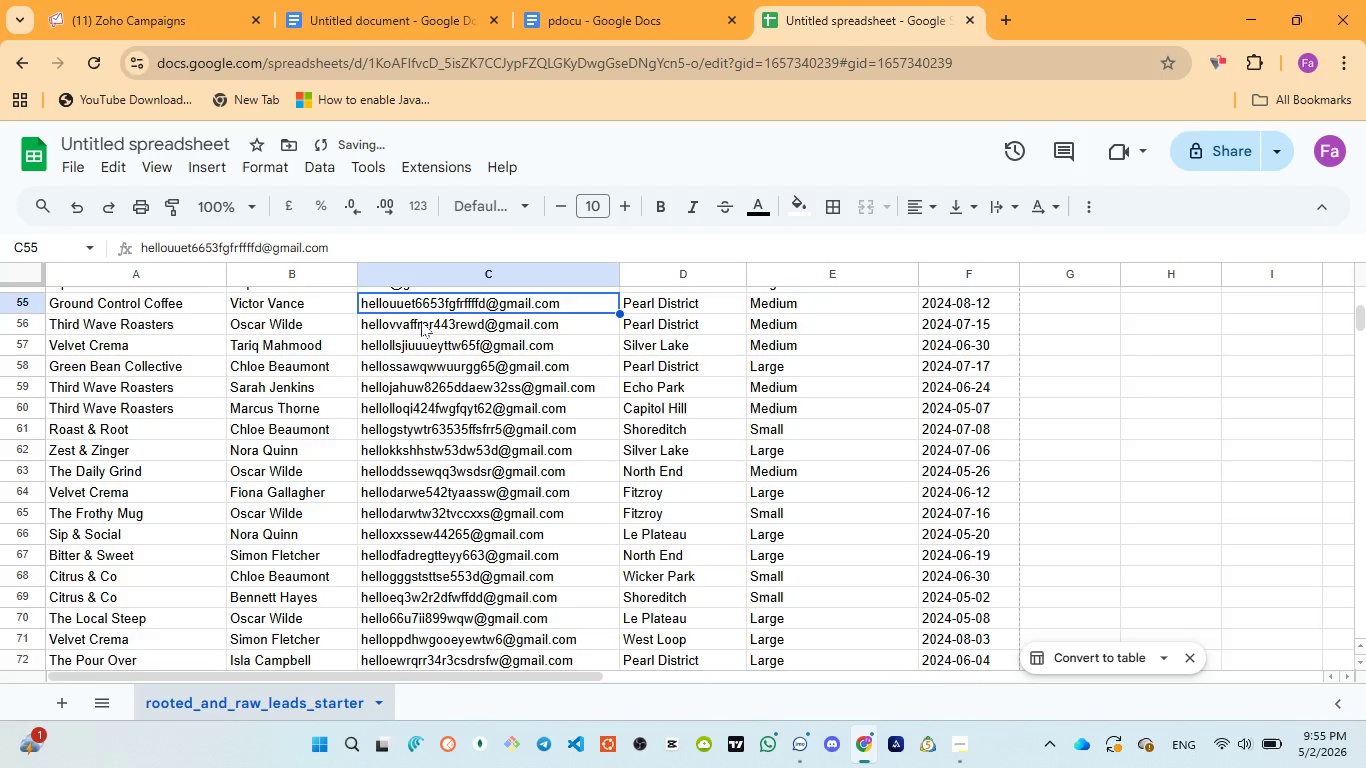 
key(ArrowUp)
 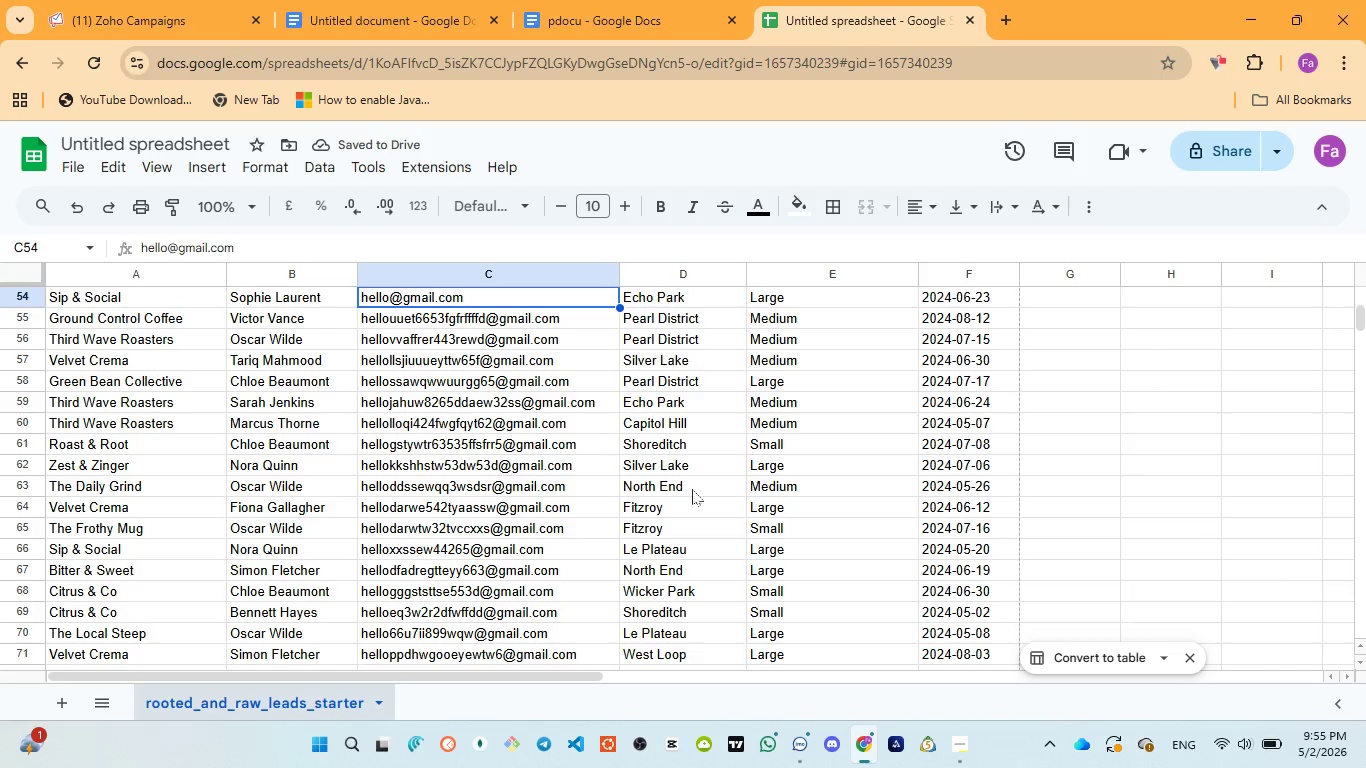 
scroll: coordinate [596, 409], scroll_direction: up, amount: 3.0
 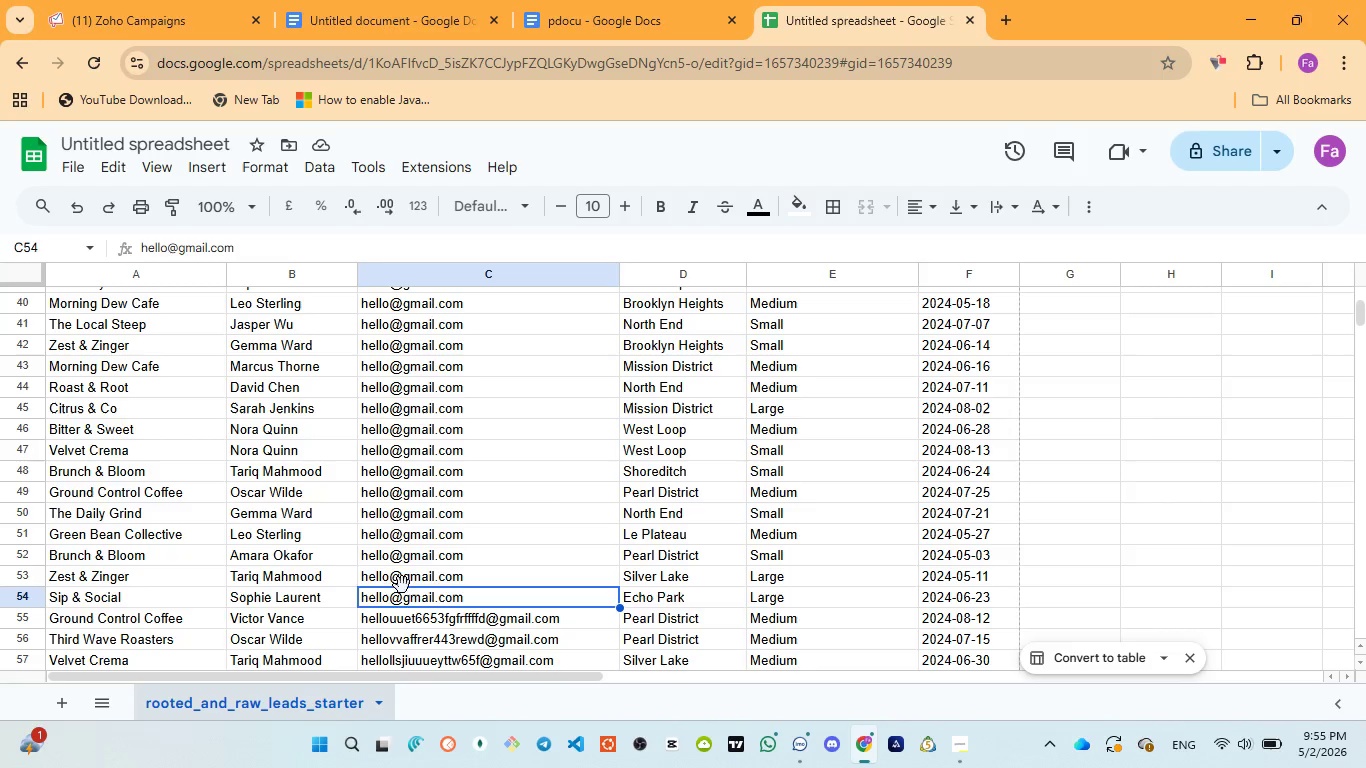 
double_click([381, 598])
 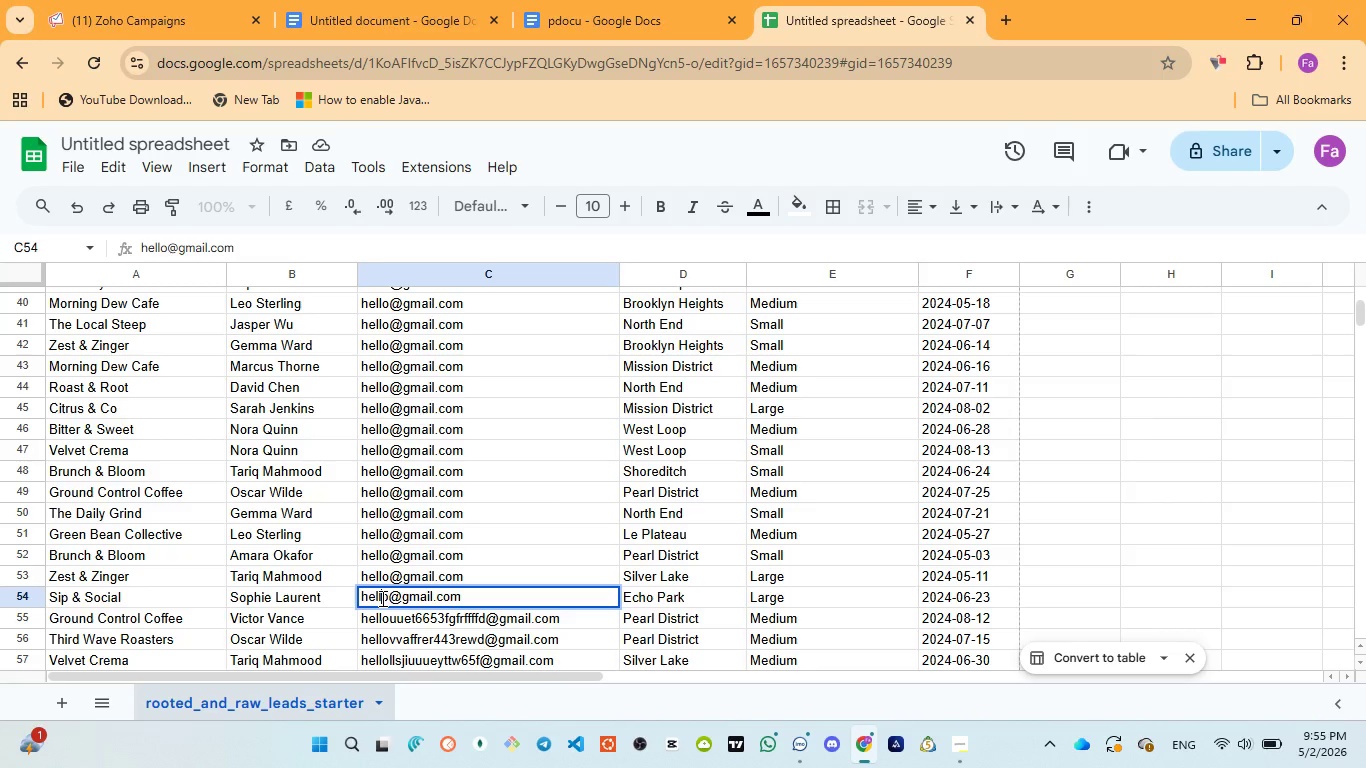 
double_click([381, 598])
 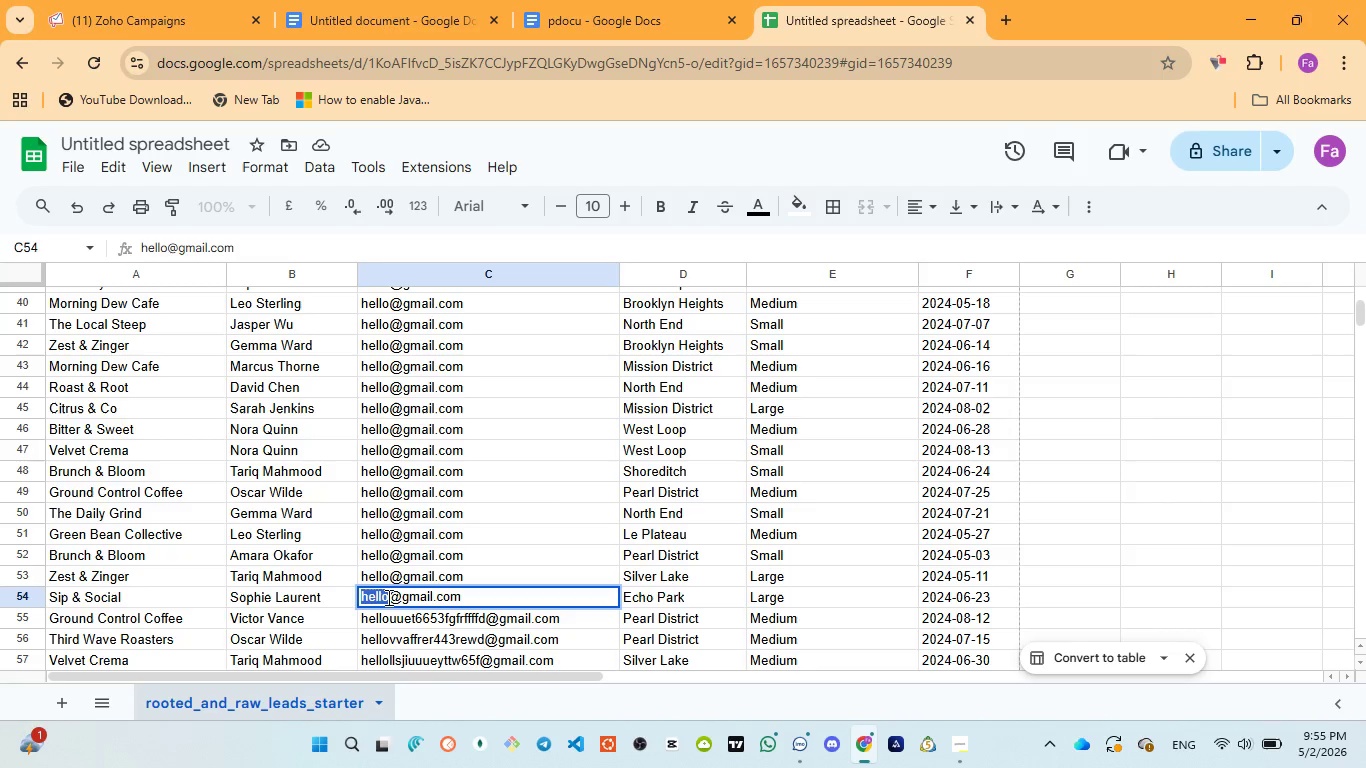 
left_click([388, 597])
 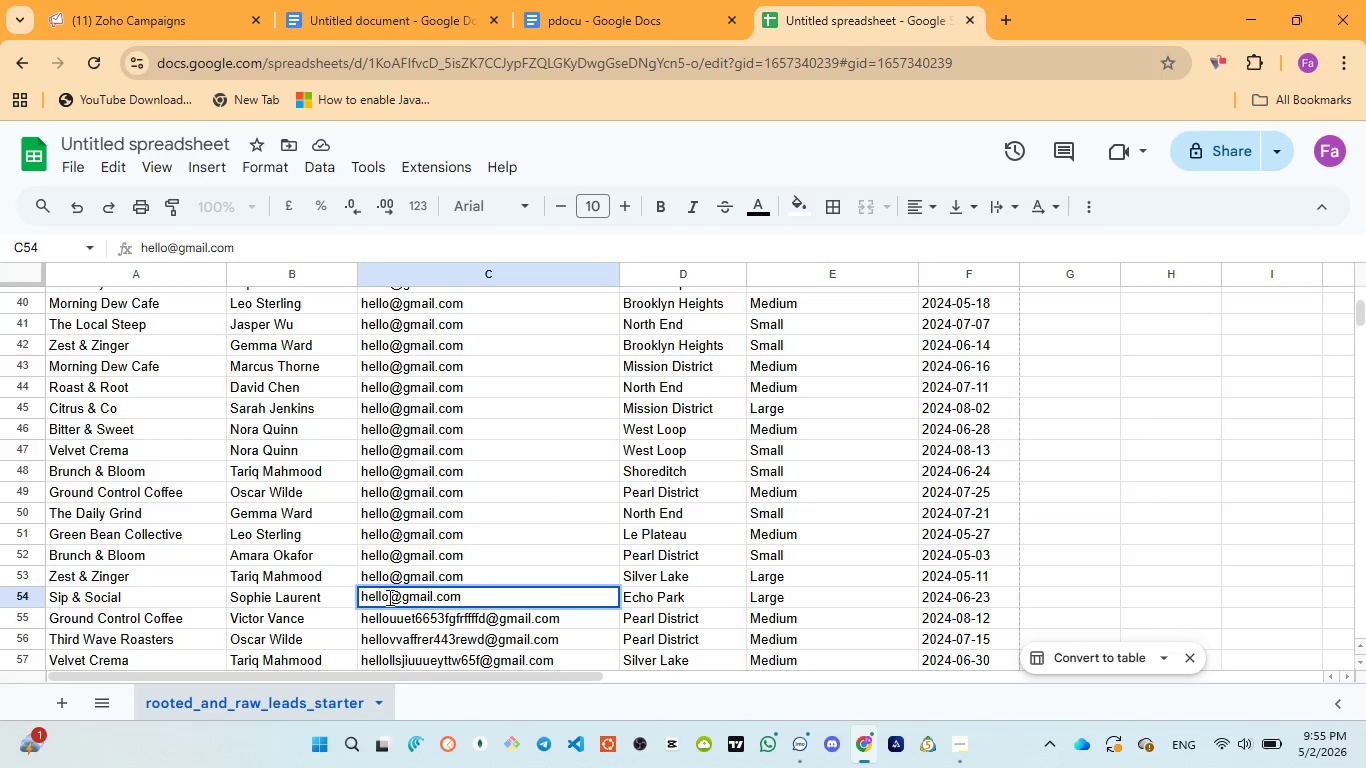 
type(sswawqdqd55467rrg)
 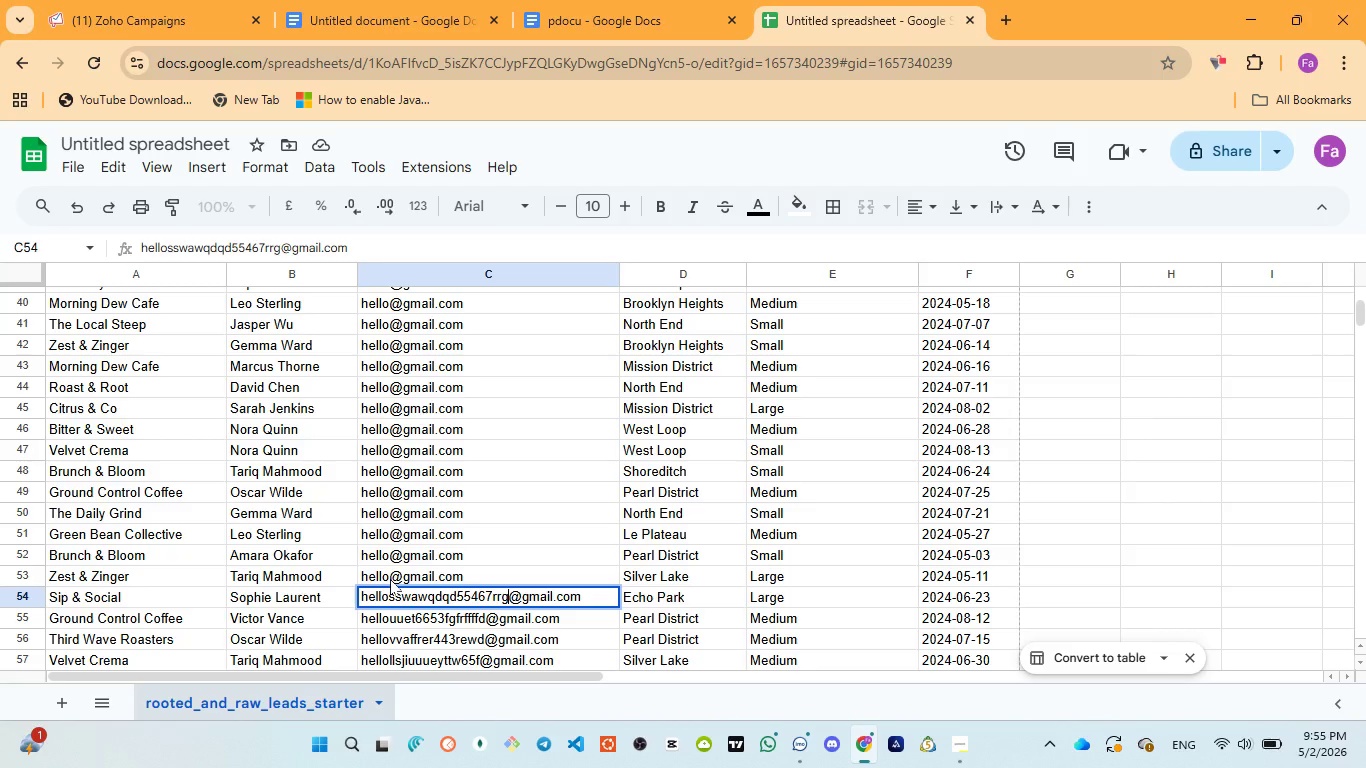 
double_click([390, 579])
 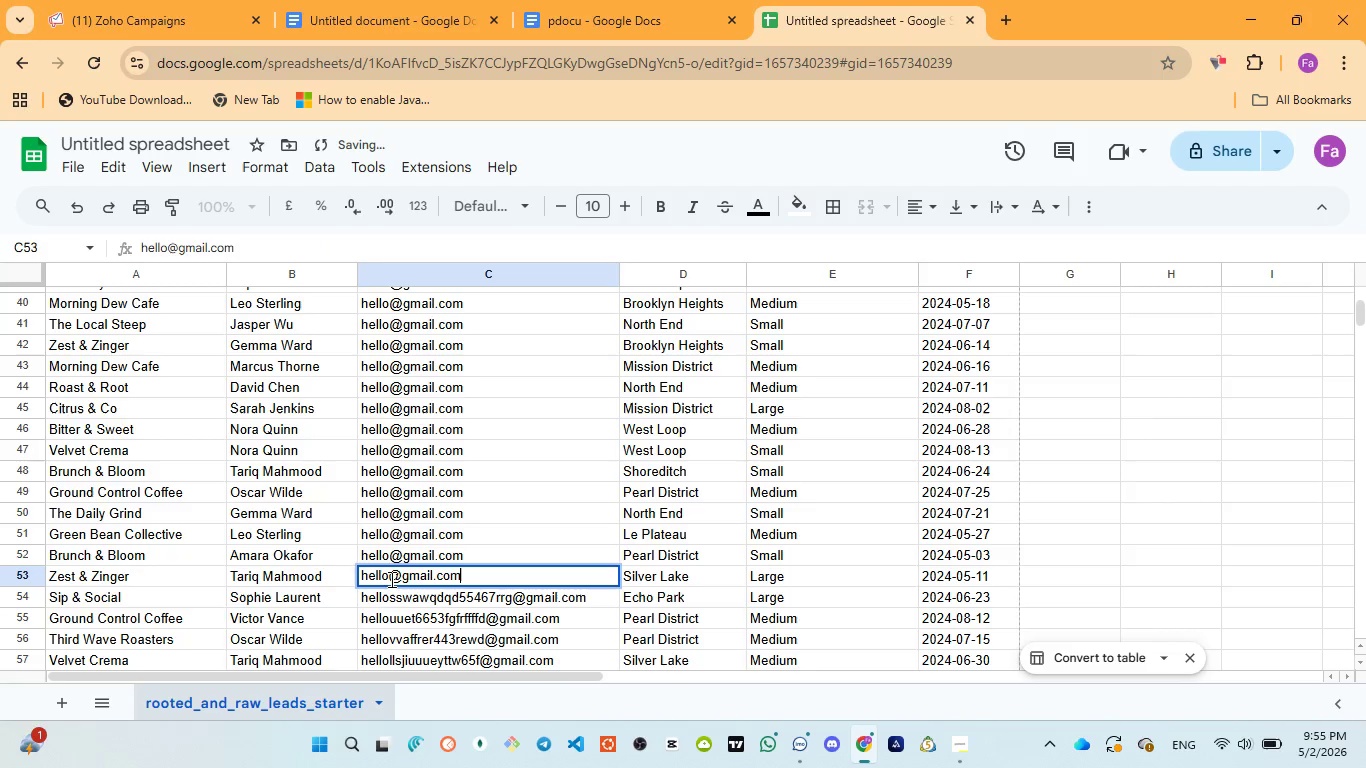 
left_click([390, 579])
 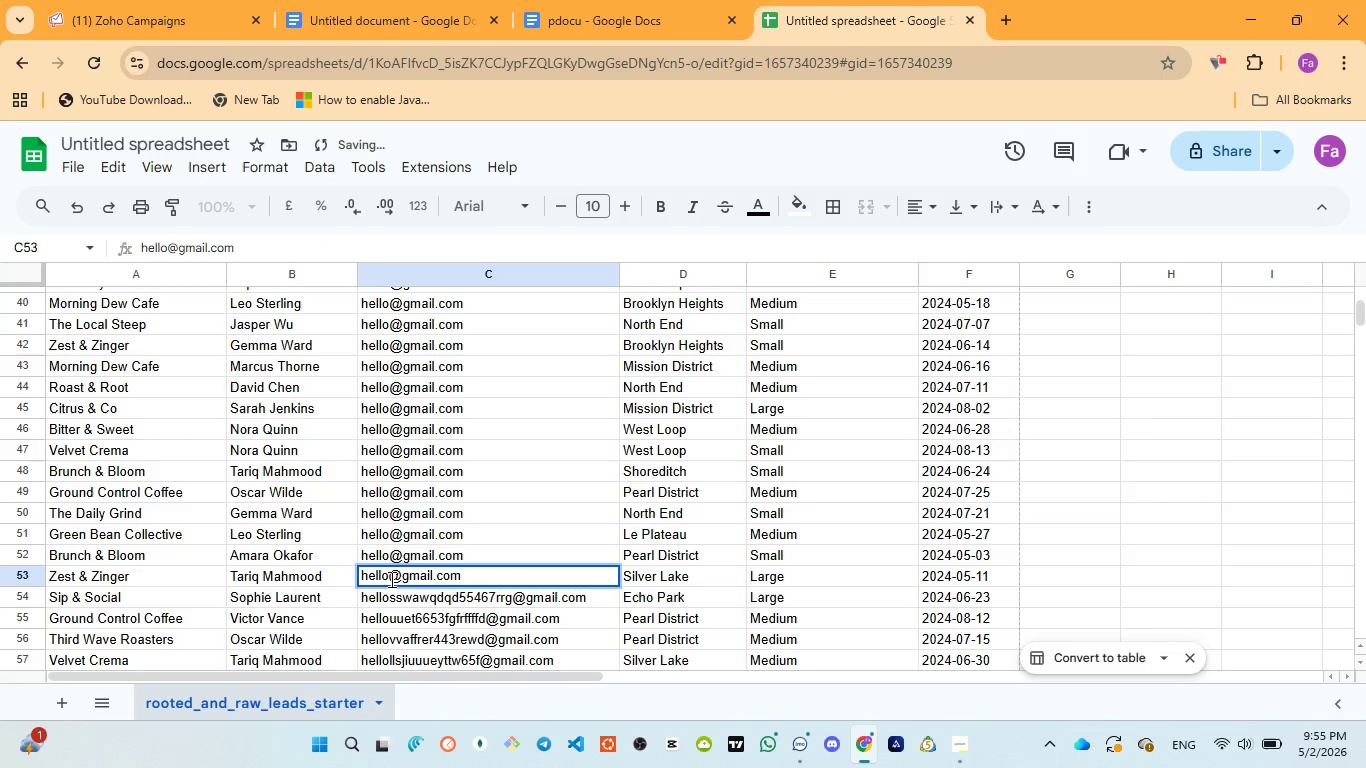 
type(hhet7777wywttggd)
 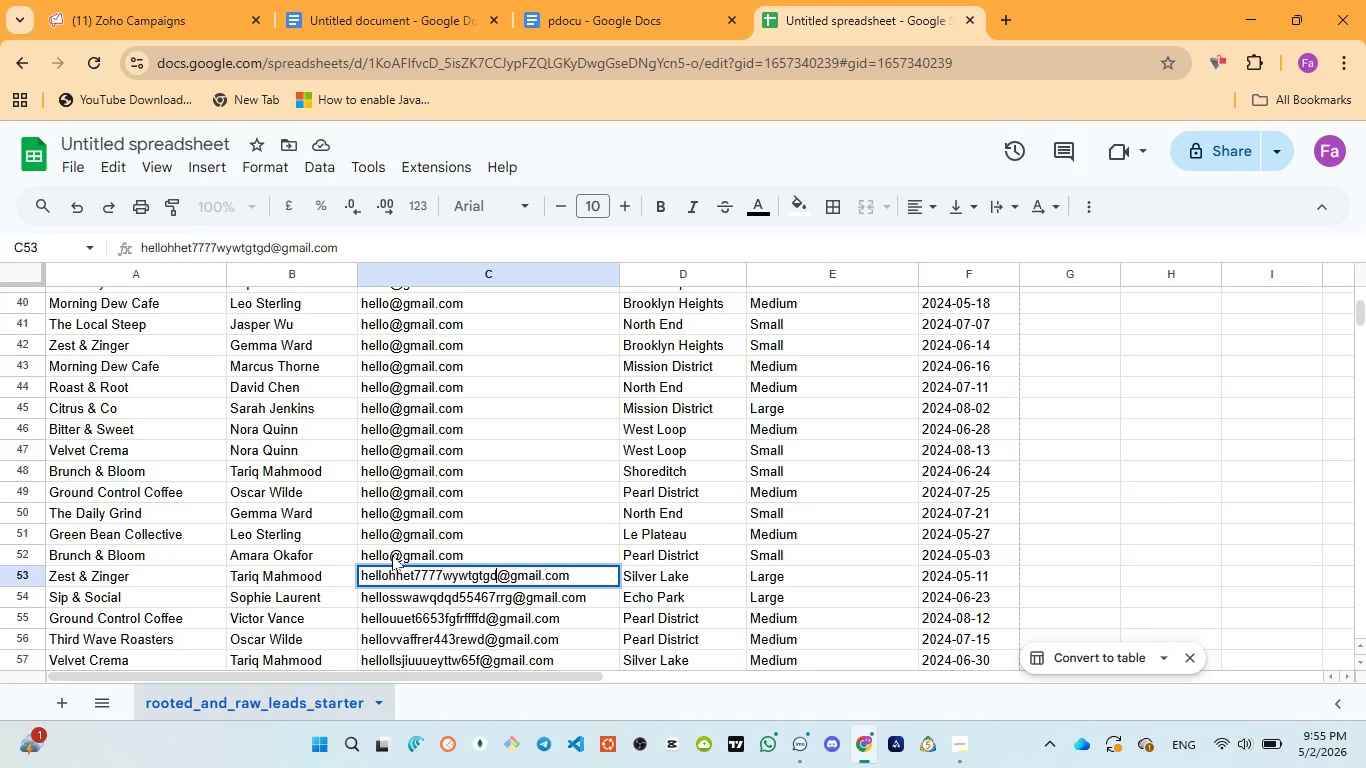 
double_click([392, 555])
 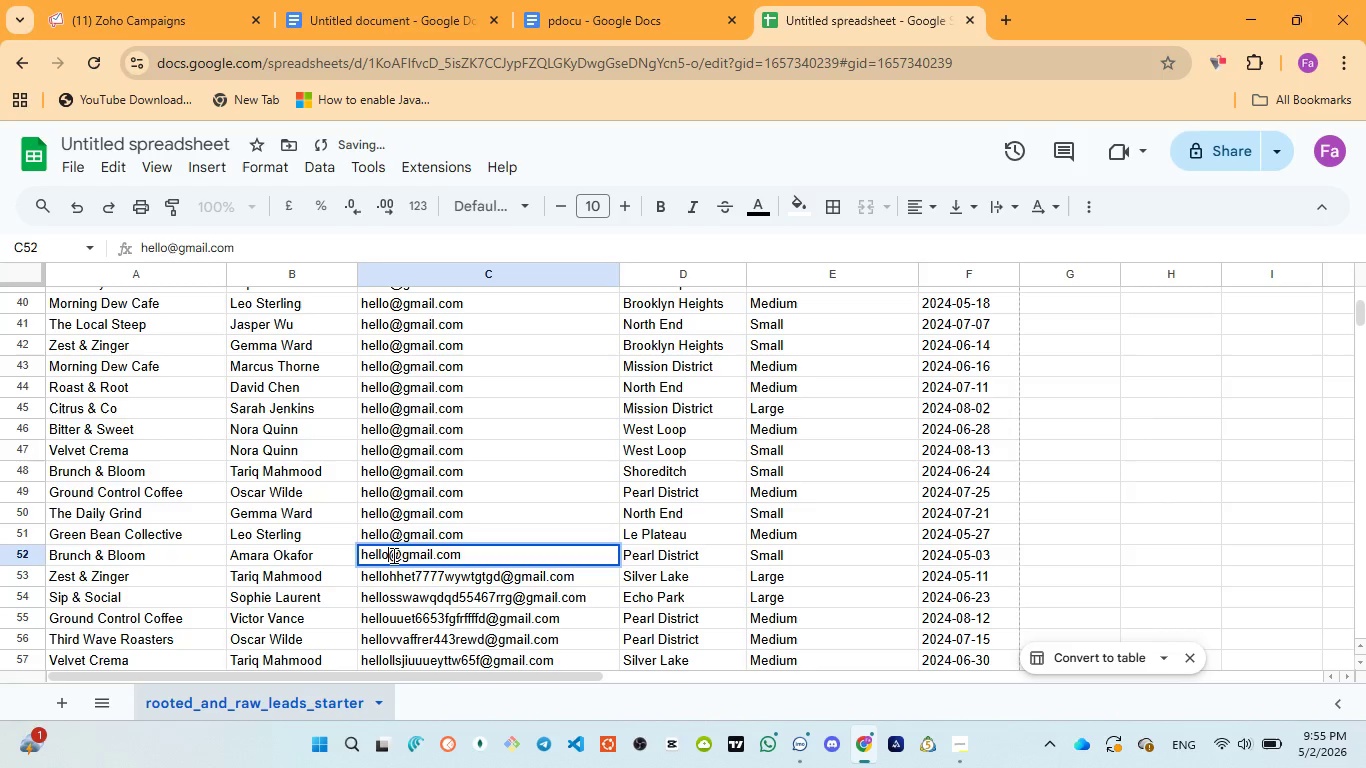 
double_click([392, 555])
 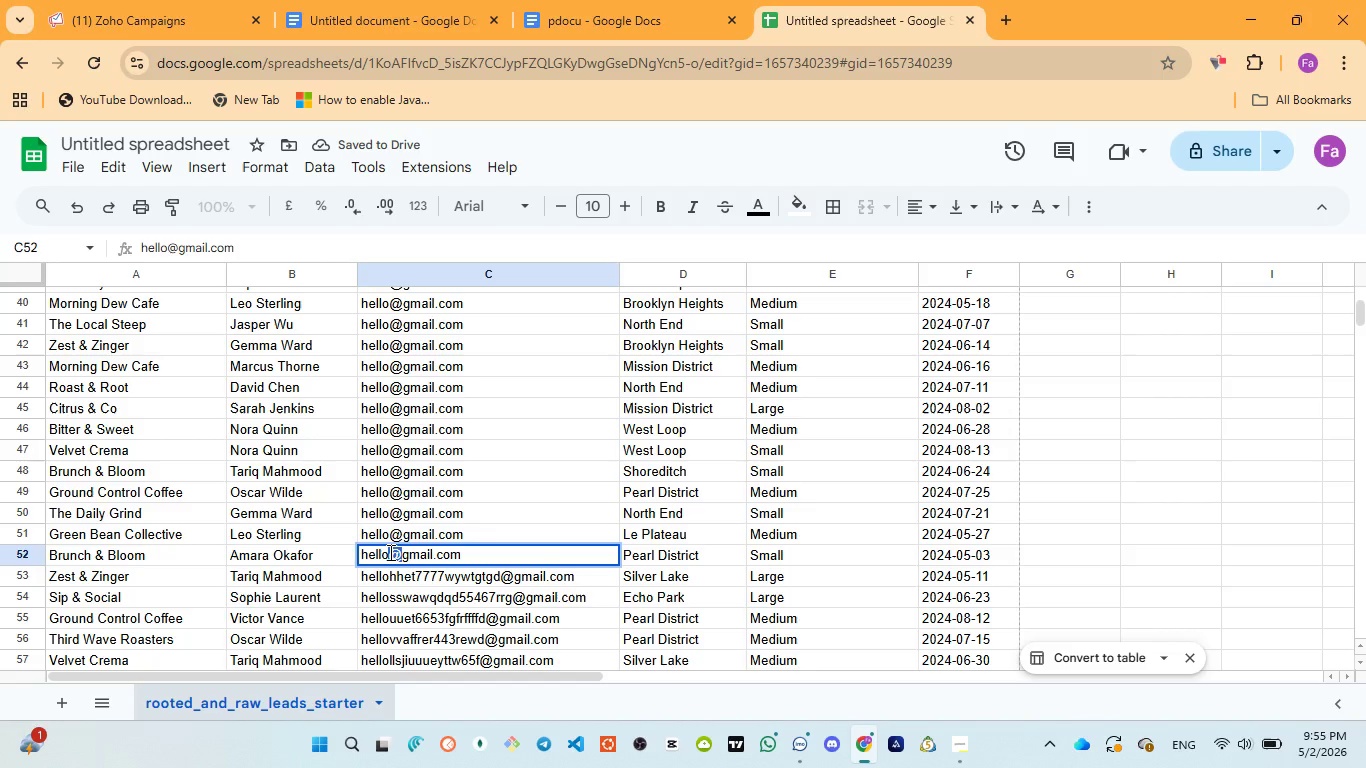 
left_click([389, 552])
 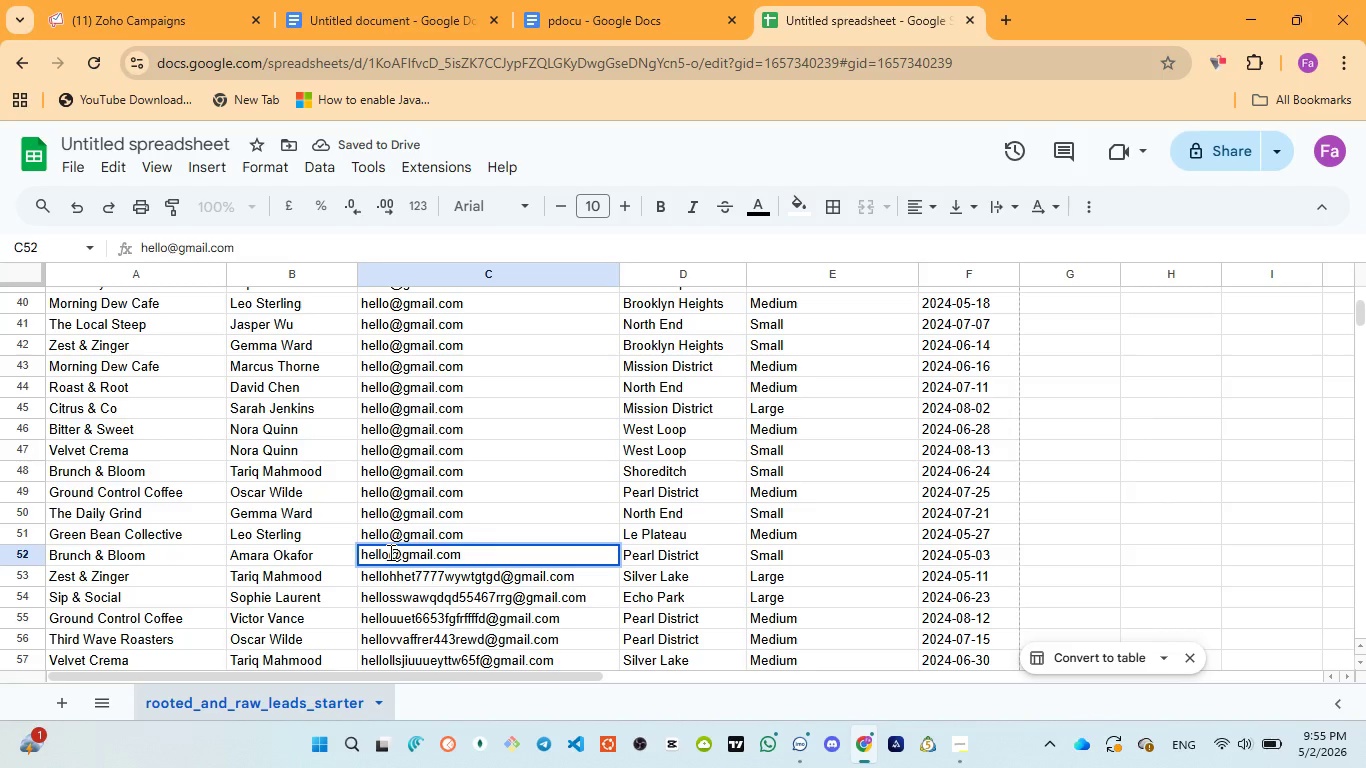 
type(khtttrerre6w6tg6s5)
 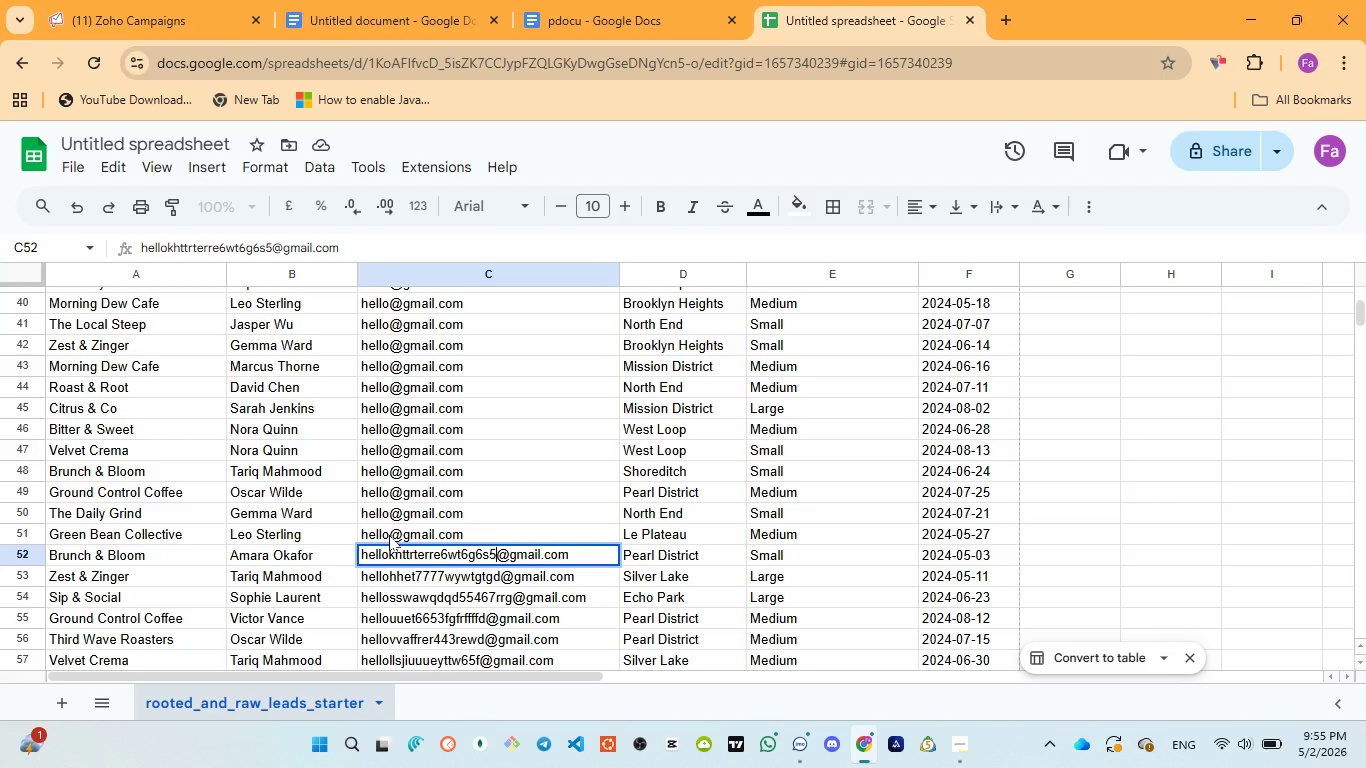 
double_click([389, 535])
 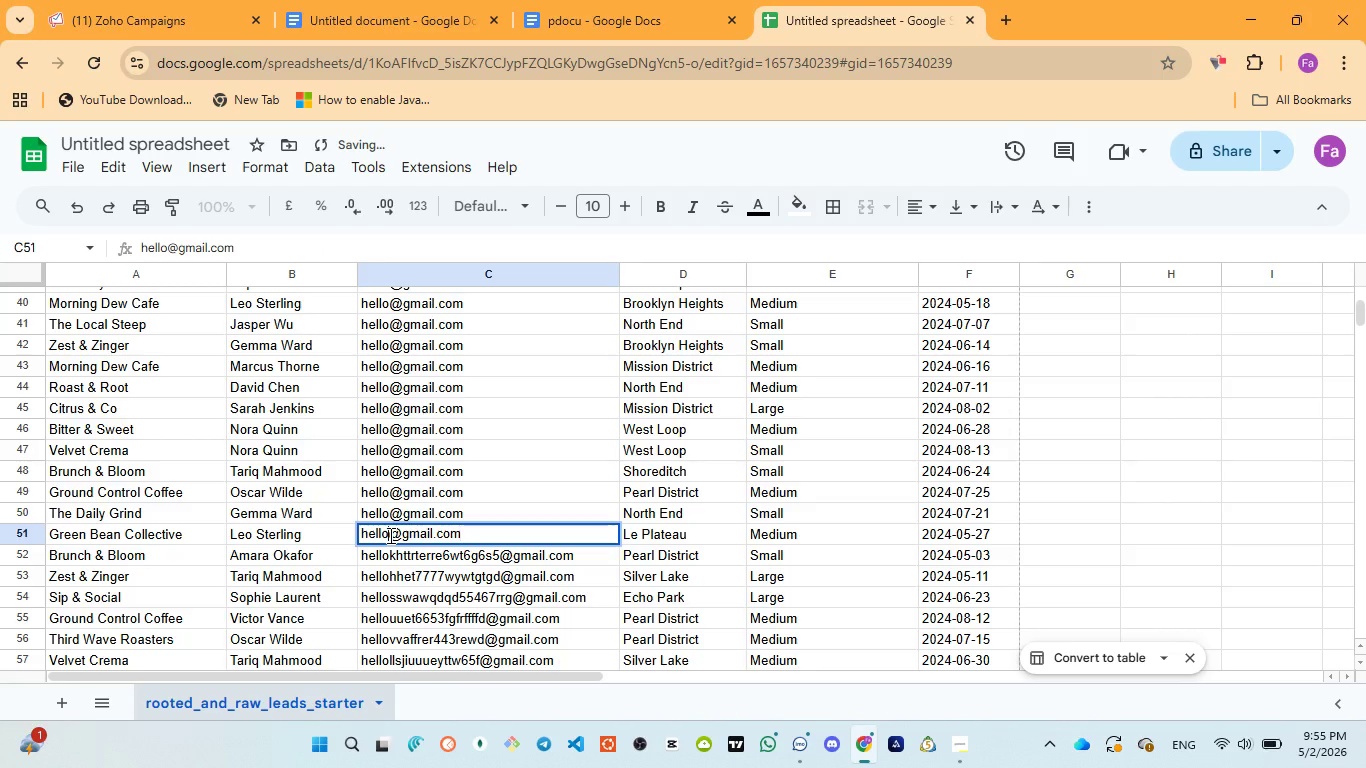 
left_click([389, 535])
 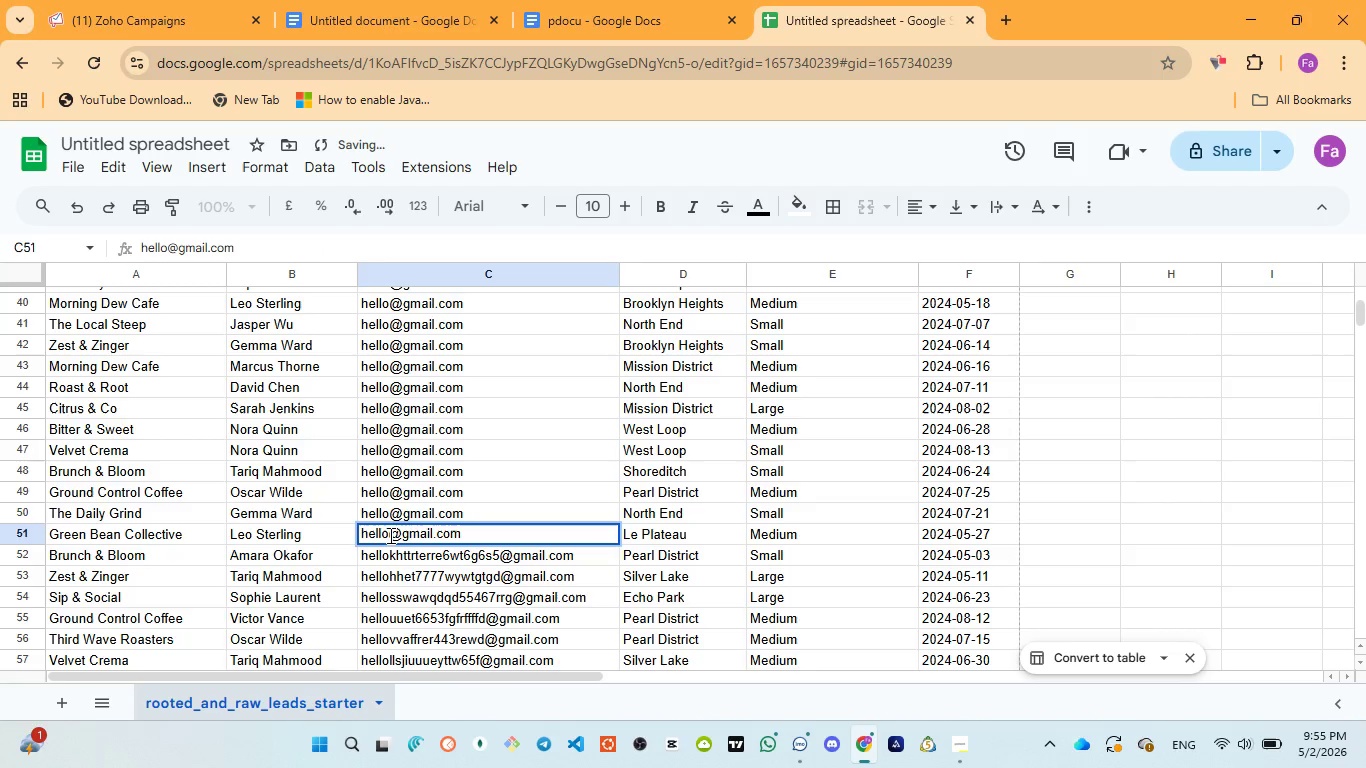 
type(gstwe55eew3w32)
 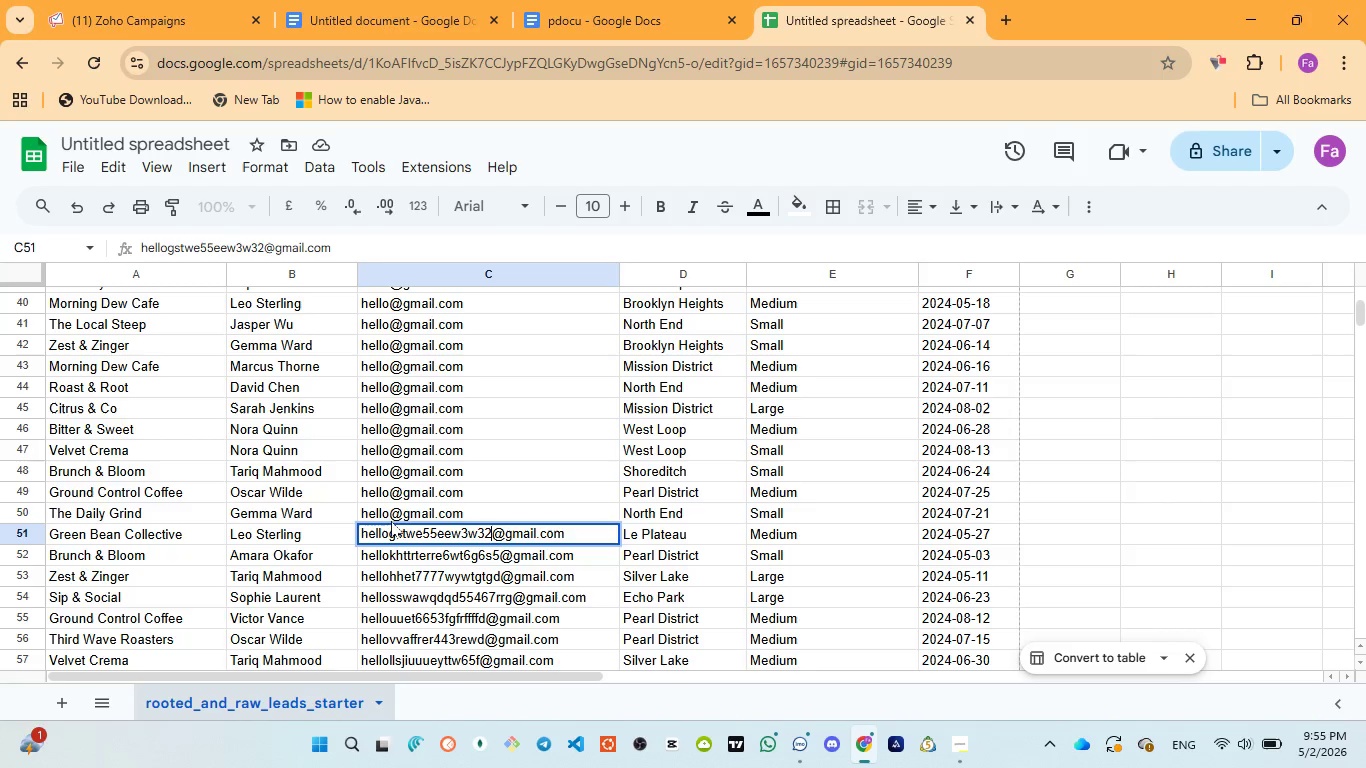 
type(eww)
 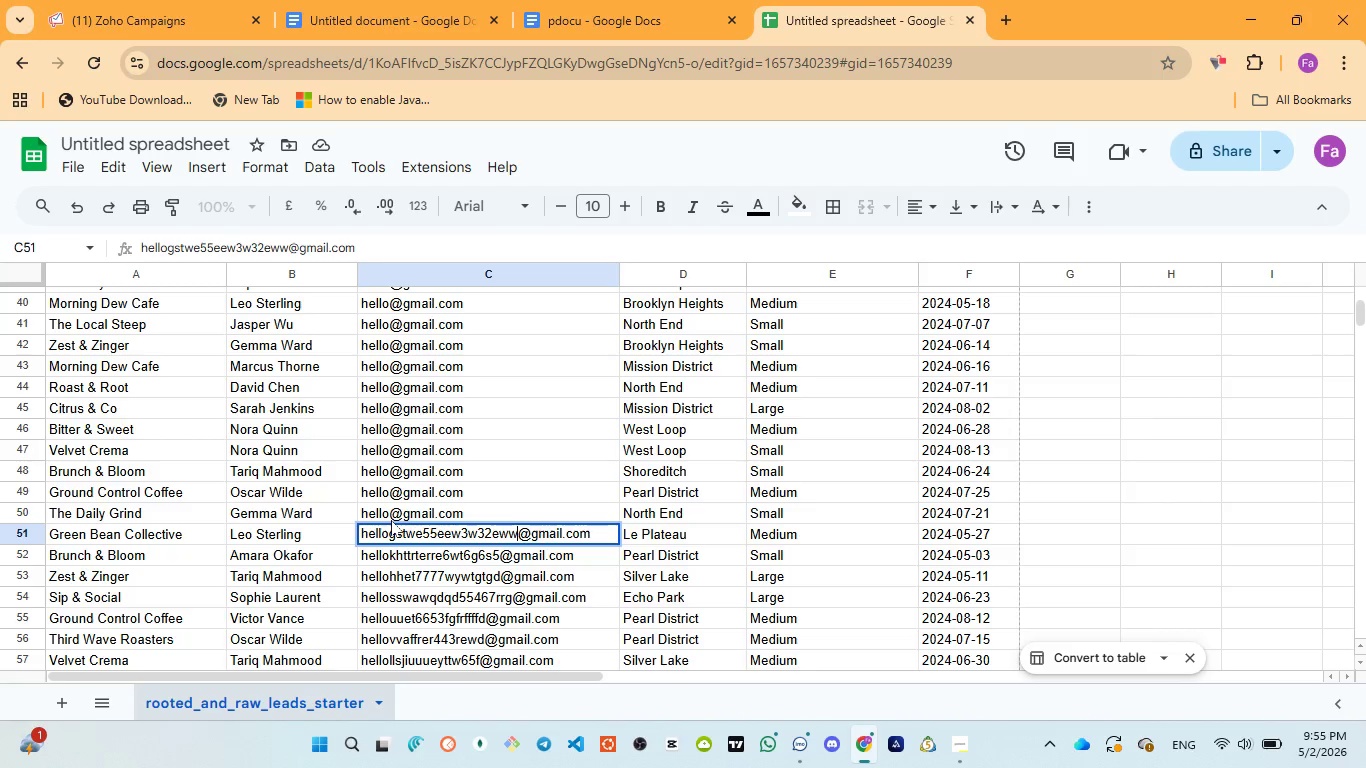 
double_click([391, 520])
 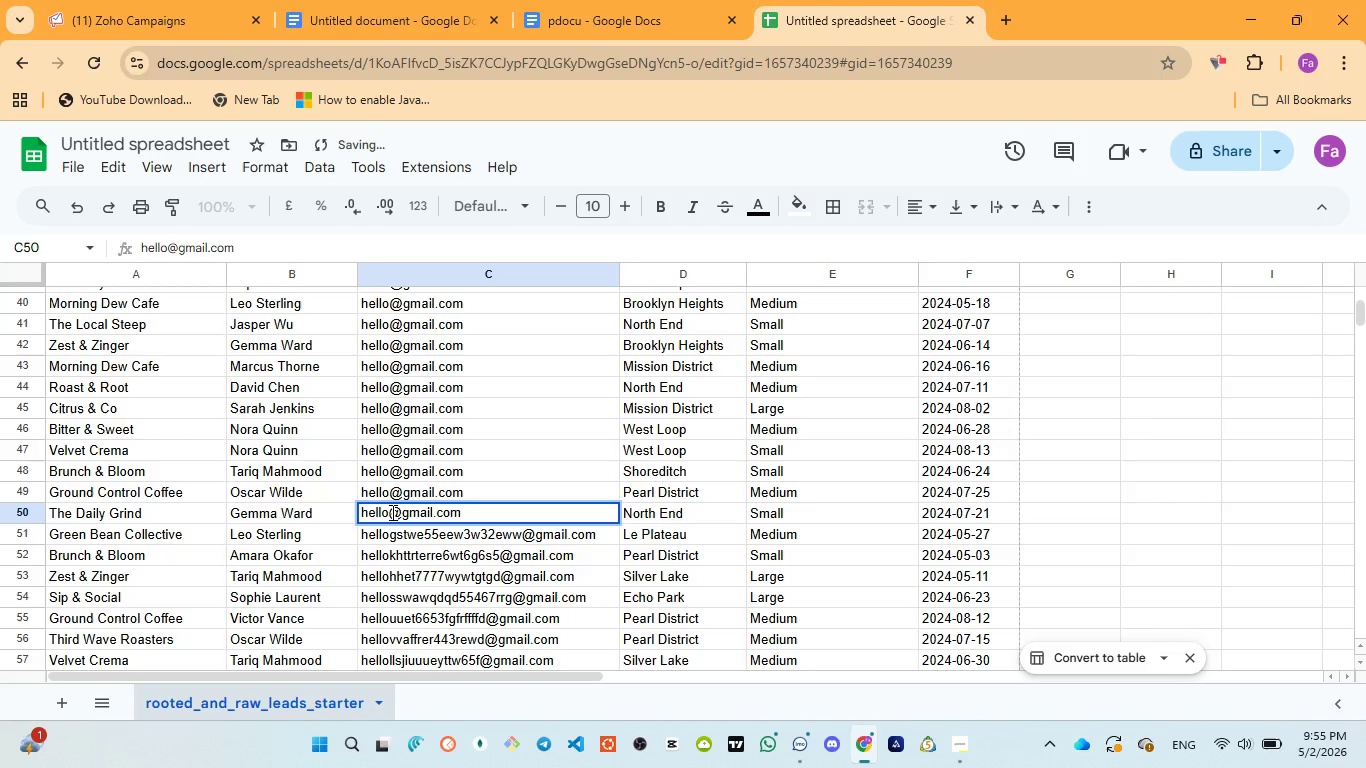 
left_click([391, 512])
 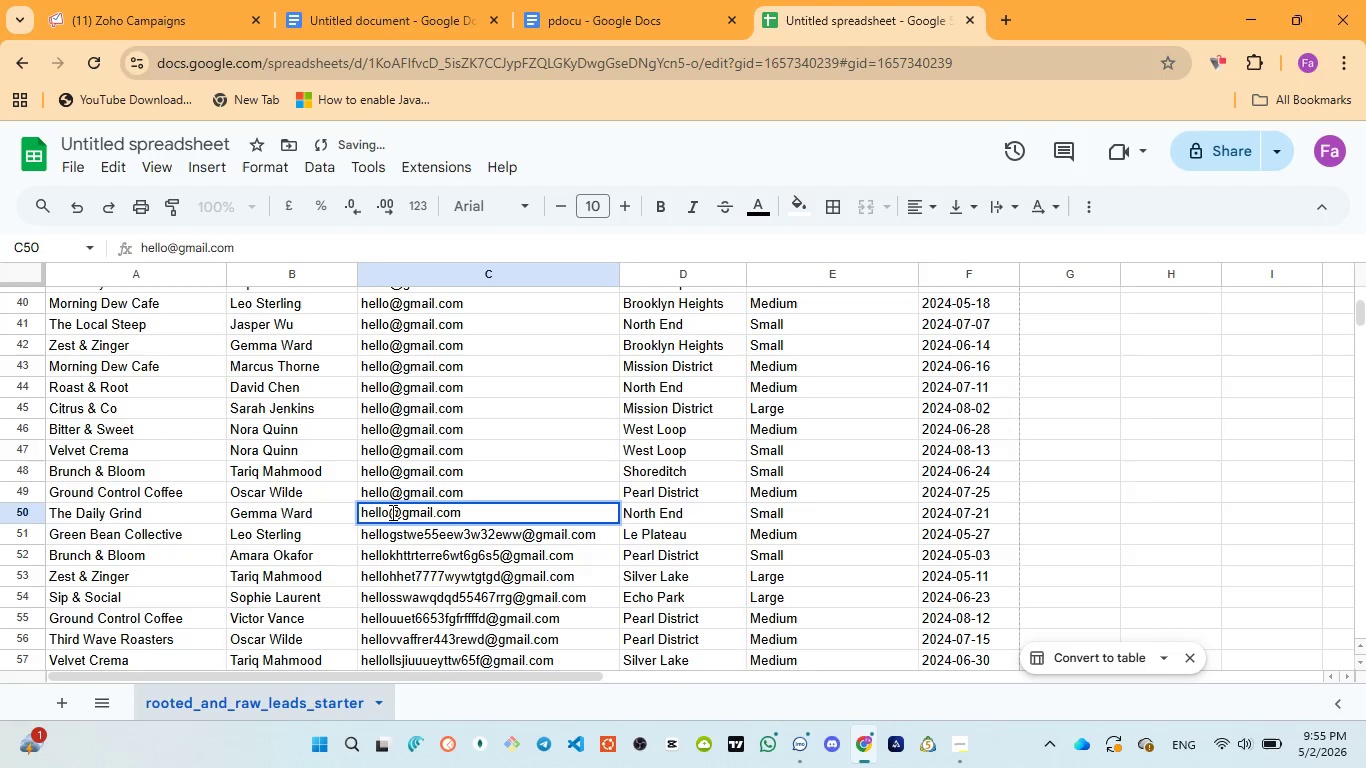 
type(frrs4wds4sdsrss)
 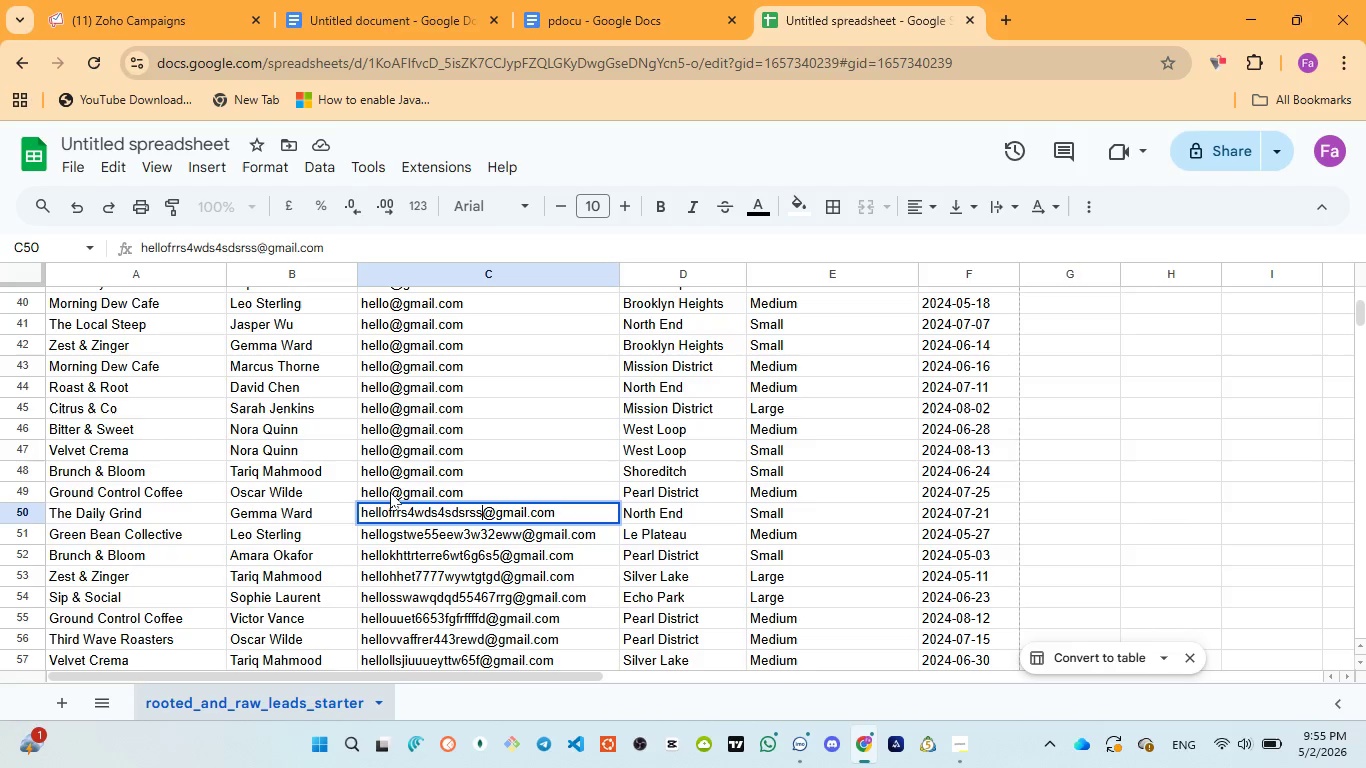 
double_click([390, 492])
 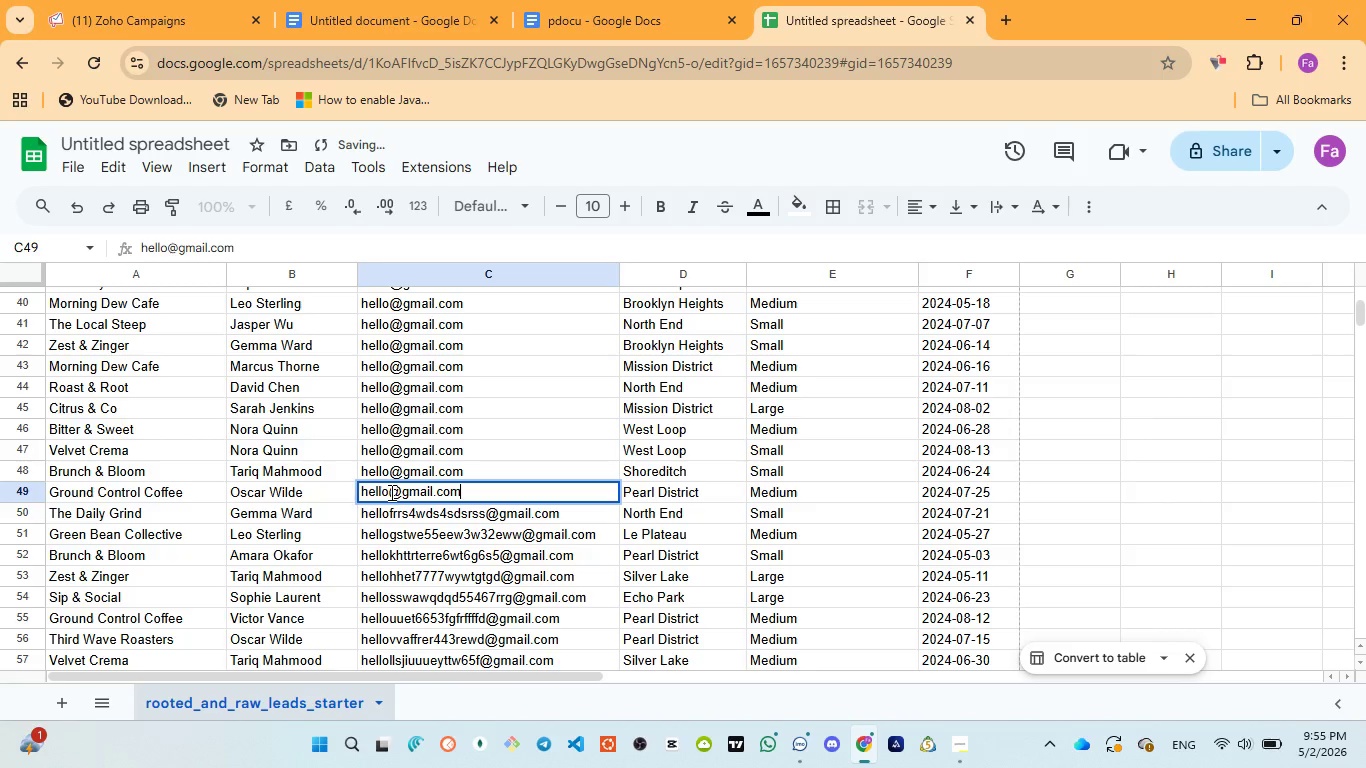 
left_click([390, 492])
 